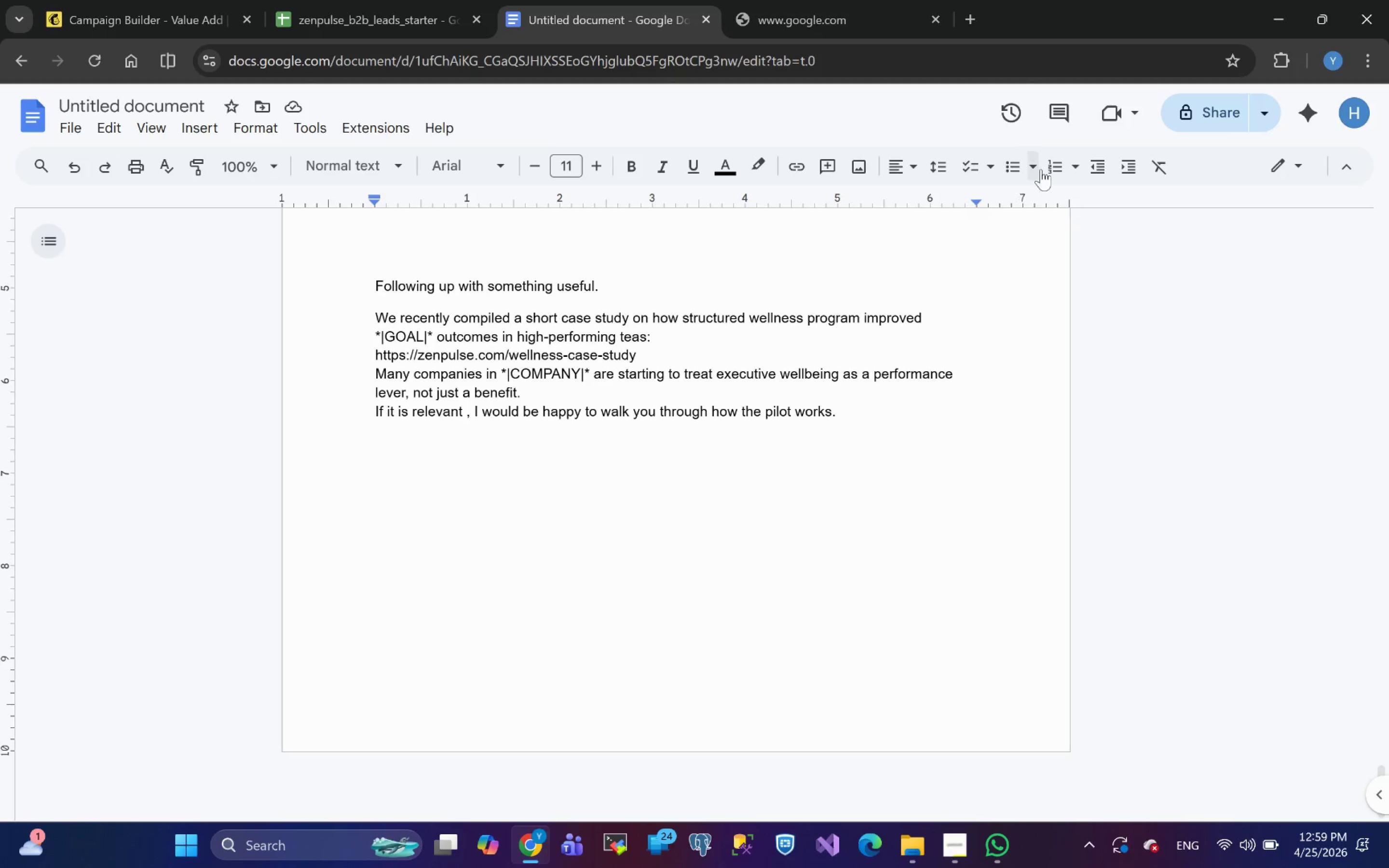 
wait(6.3)
 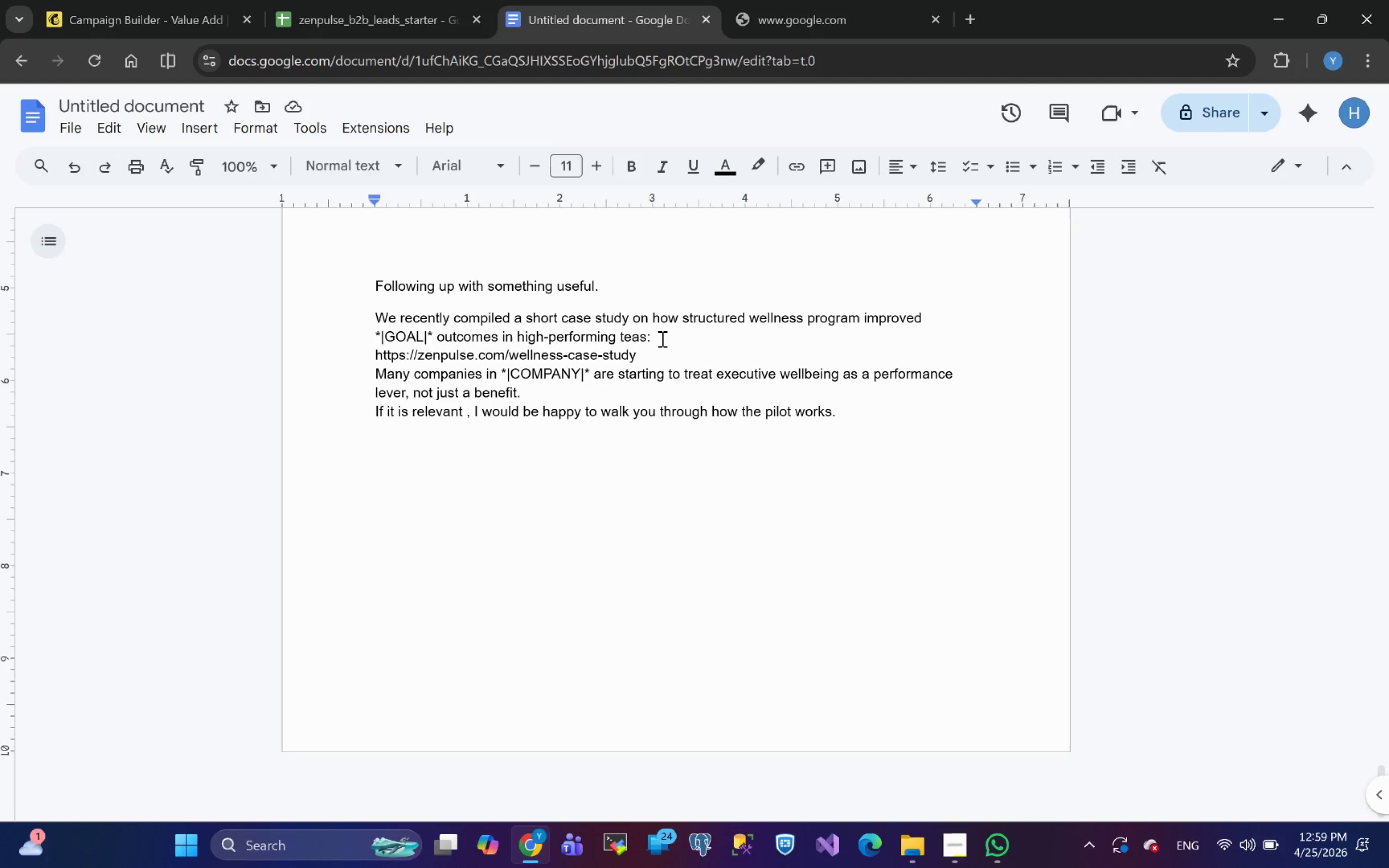 
left_click([946, 166])
 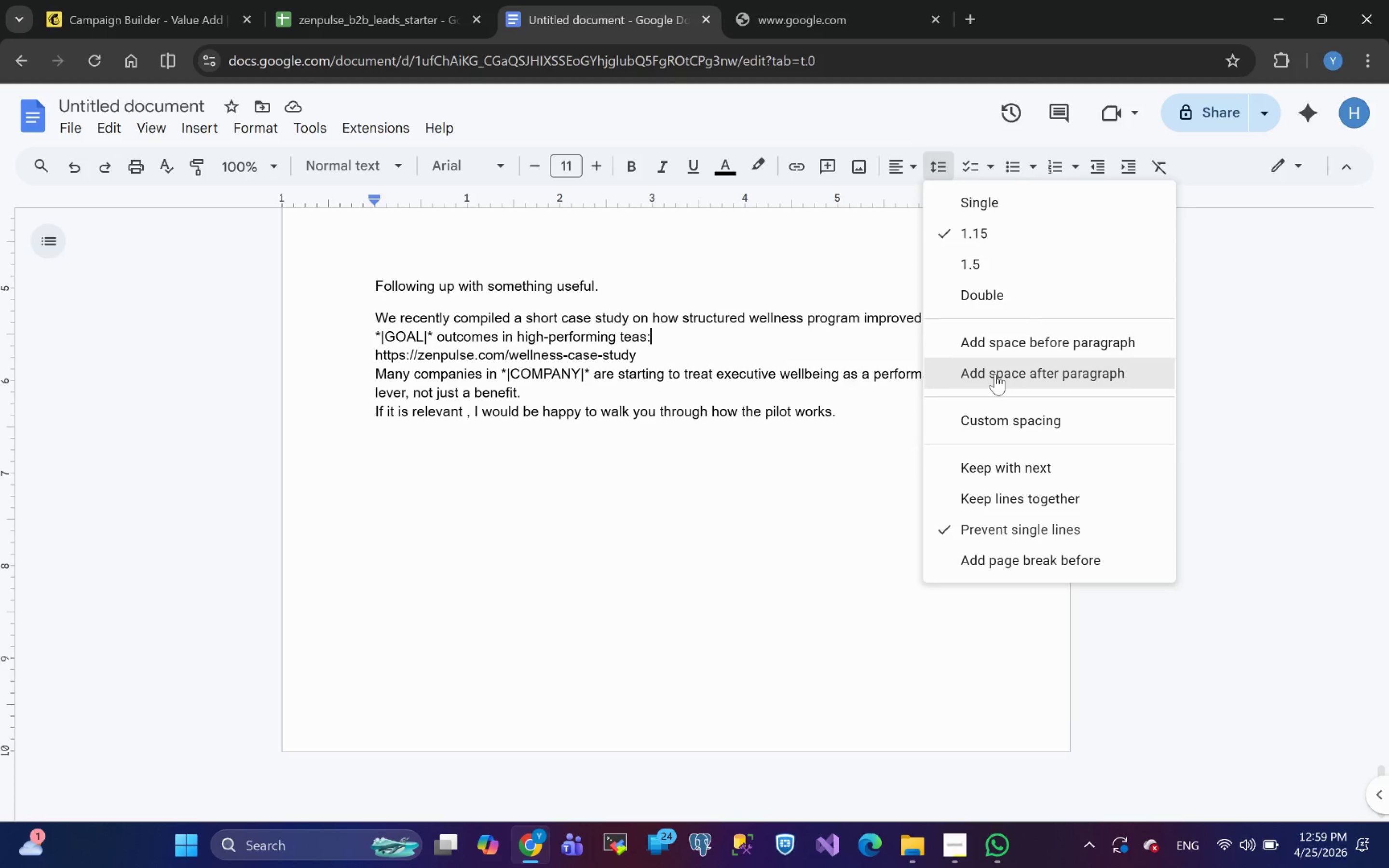 
left_click([995, 374])
 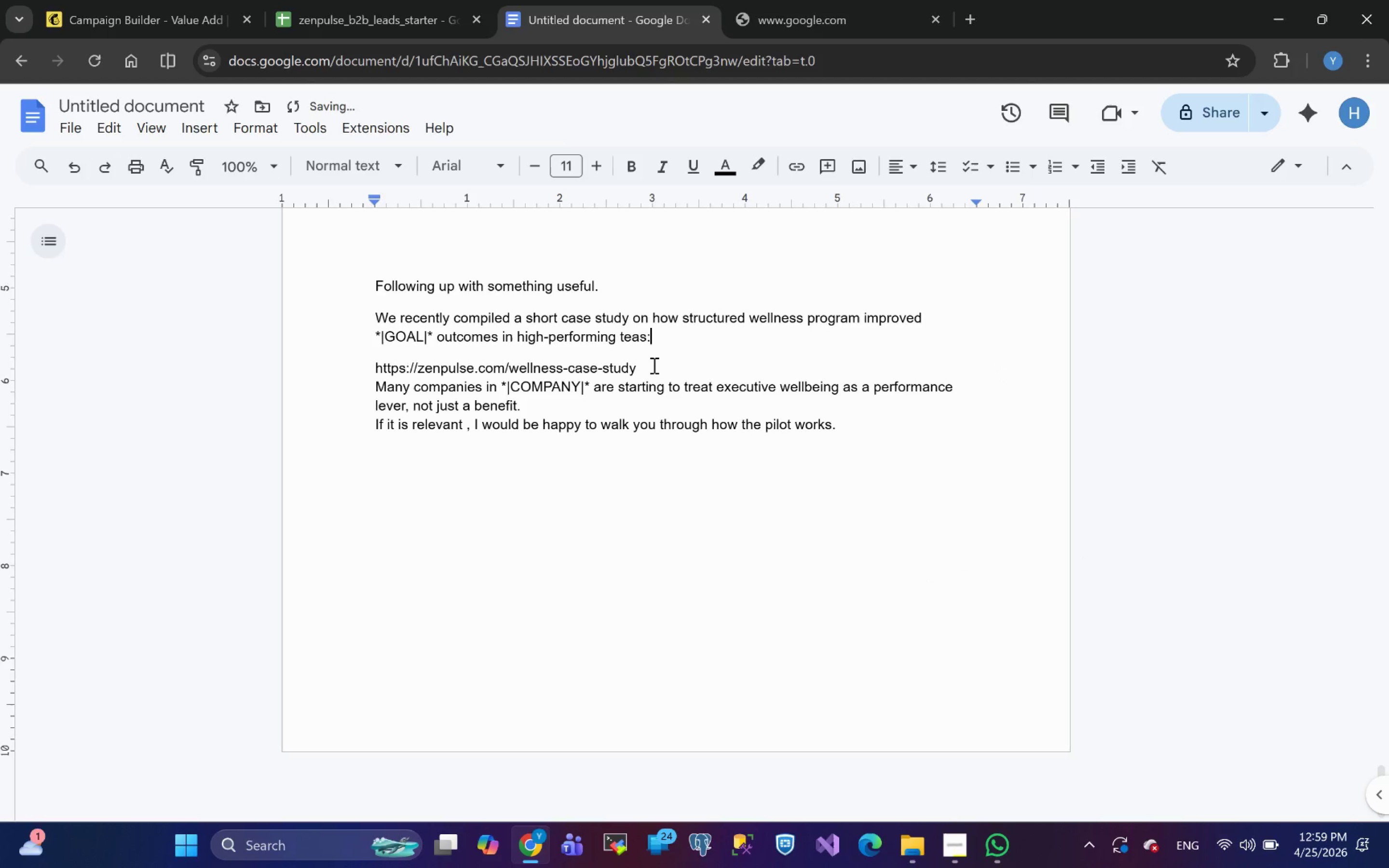 
left_click([653, 370])
 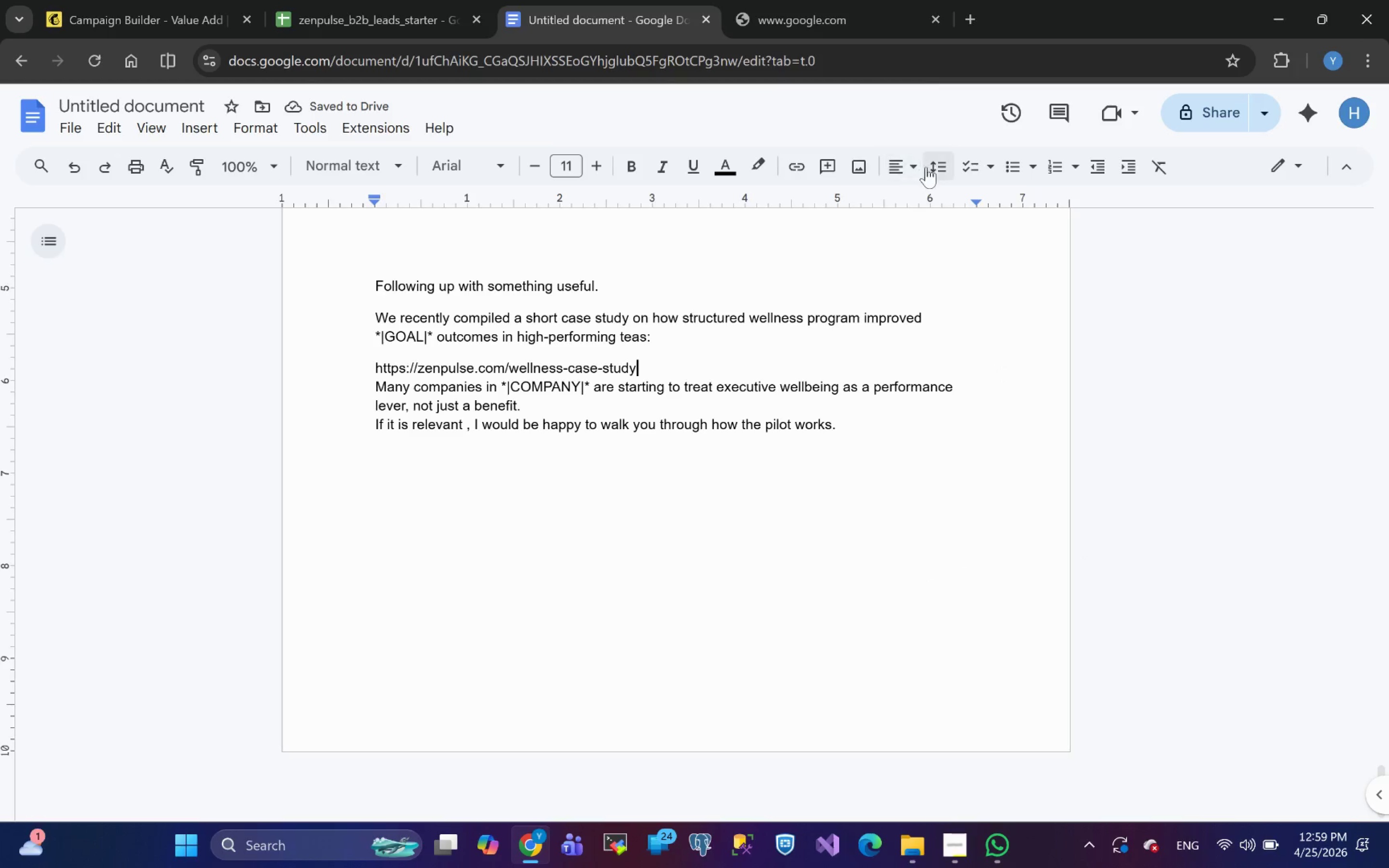 
left_click([930, 167])
 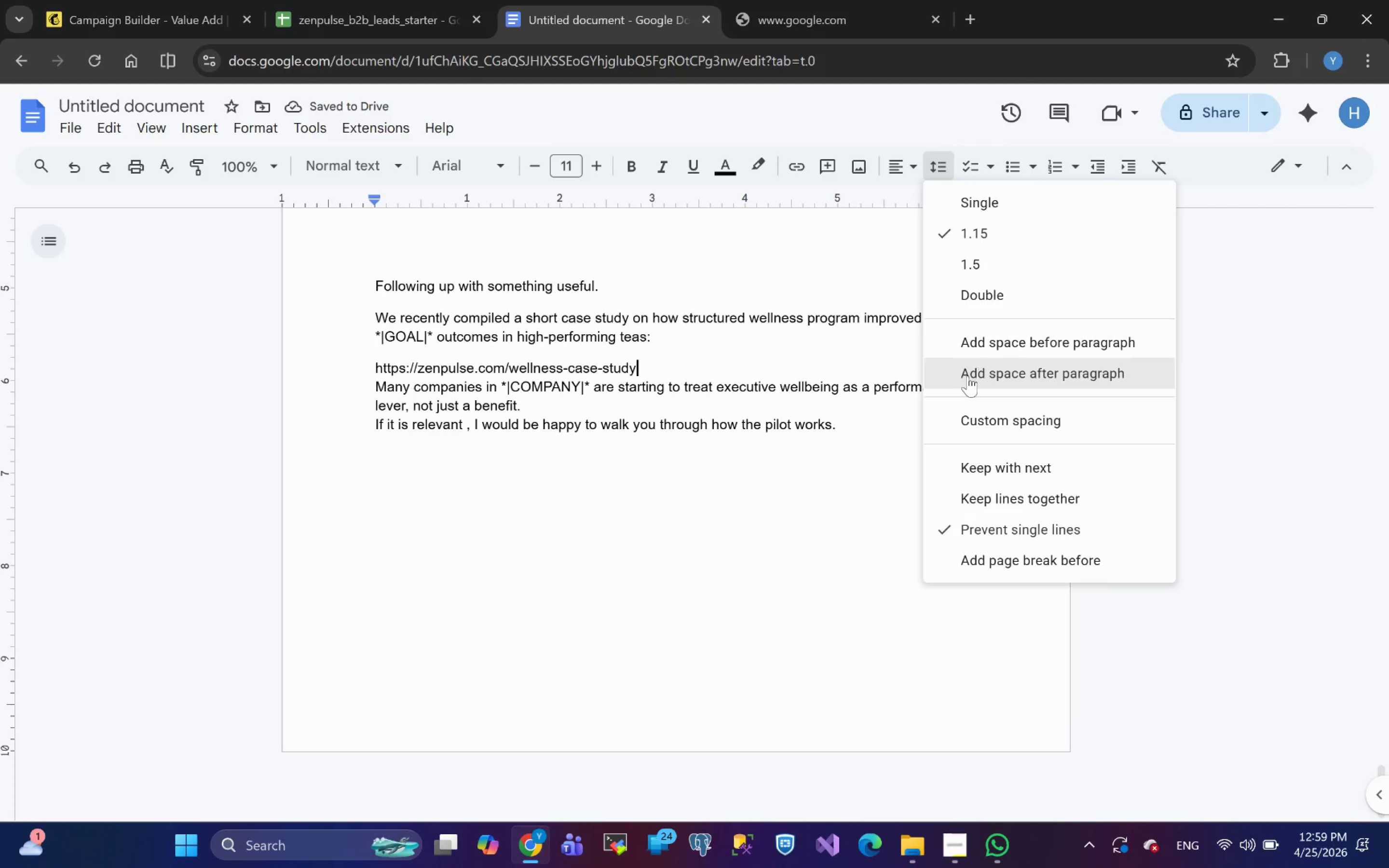 
left_click([967, 376])
 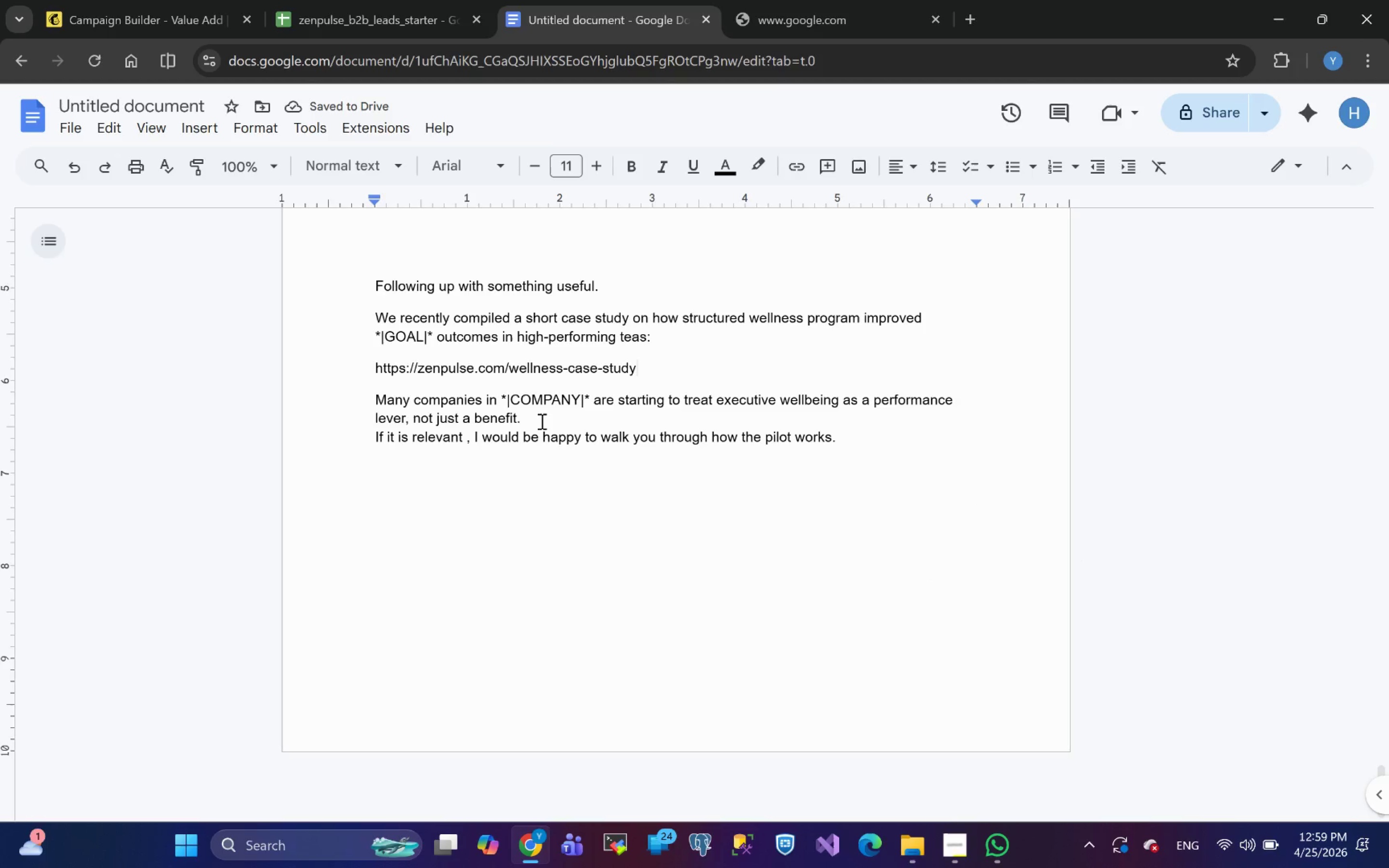 
left_click([541, 421])
 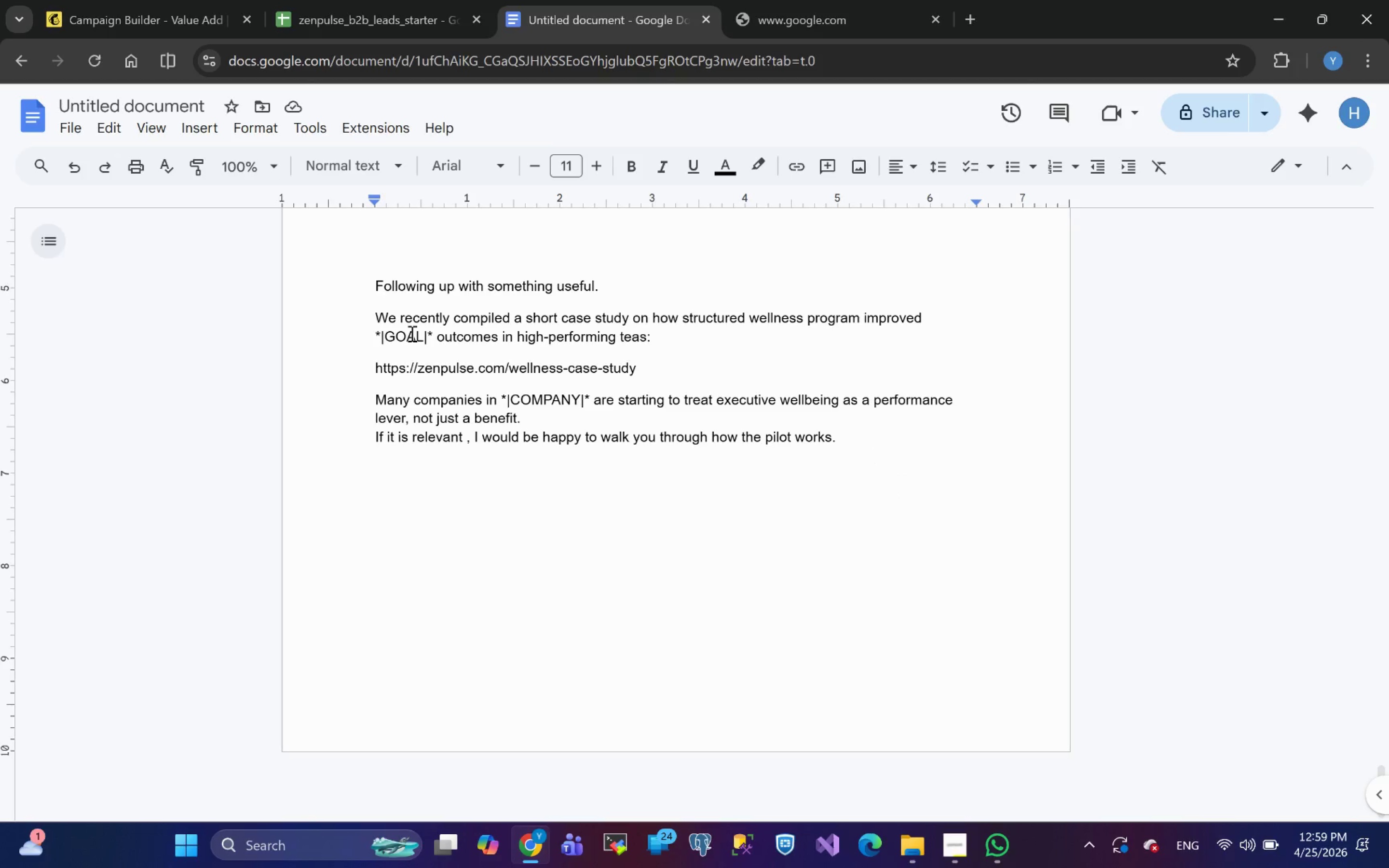 
wait(5.26)
 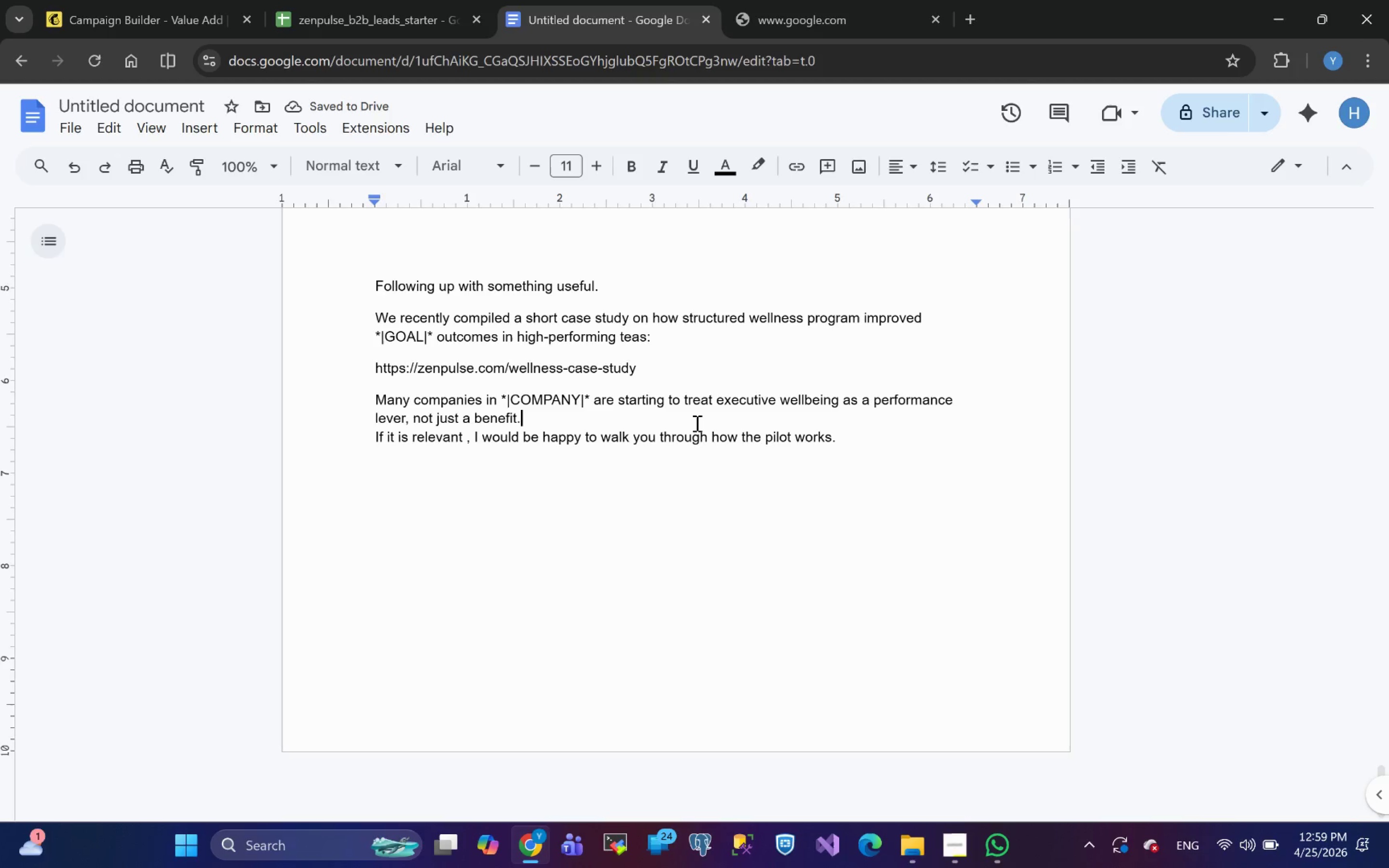 
left_click_drag(start_coordinate=[432, 336], to_coordinate=[373, 336])
 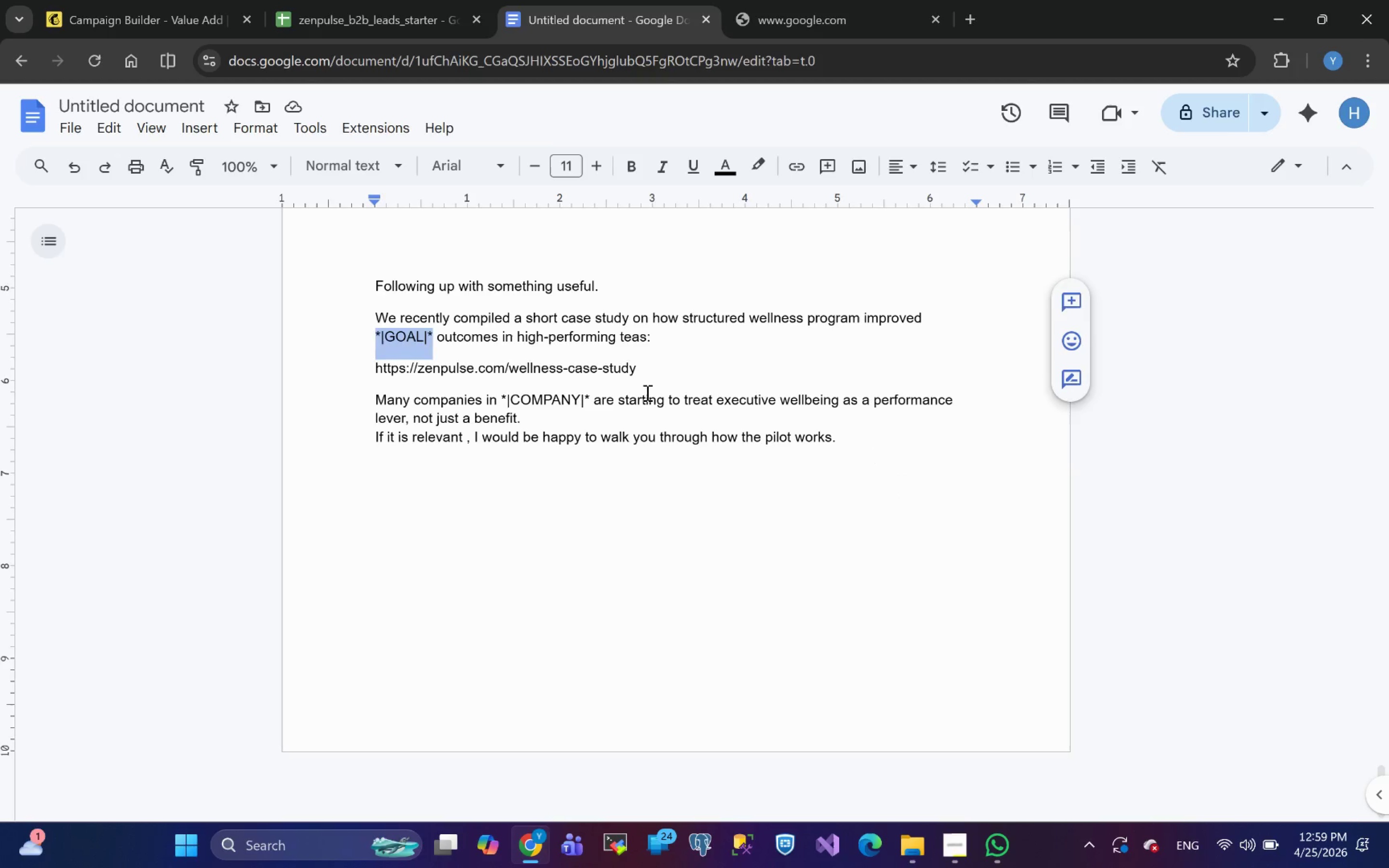 
left_click([646, 393])
 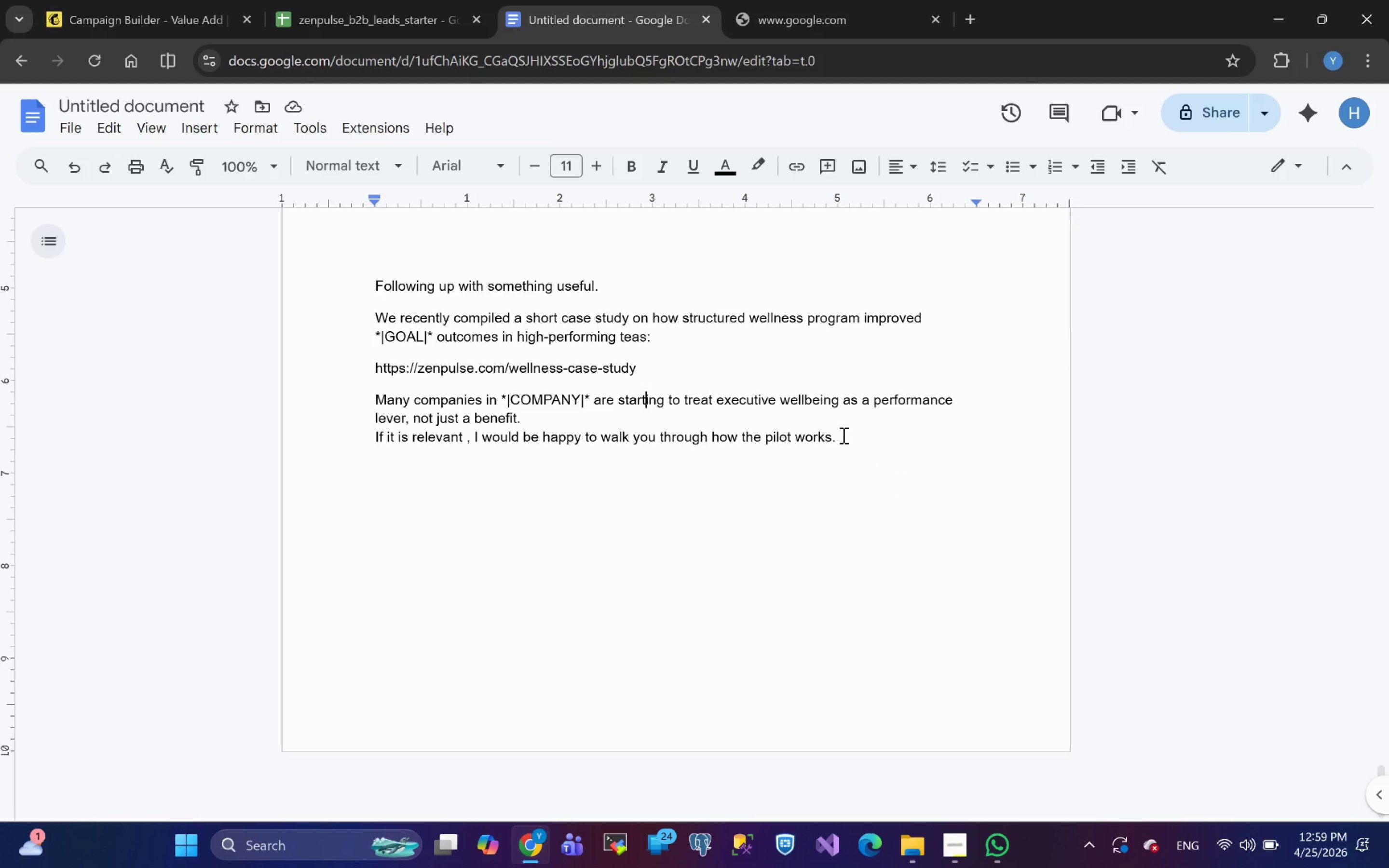 
left_click_drag(start_coordinate=[843, 435], to_coordinate=[378, 289])
 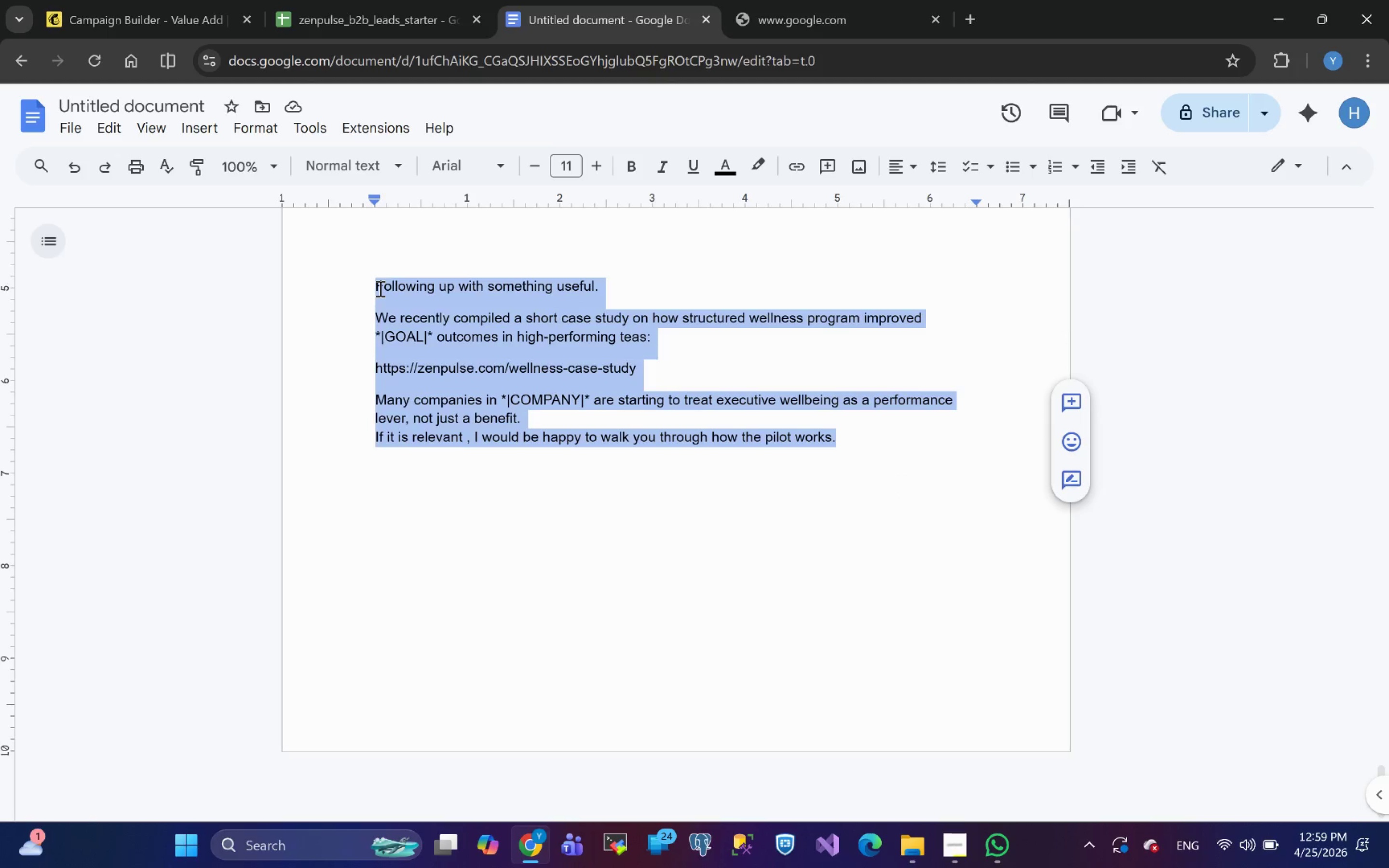 
key(Control+C)
 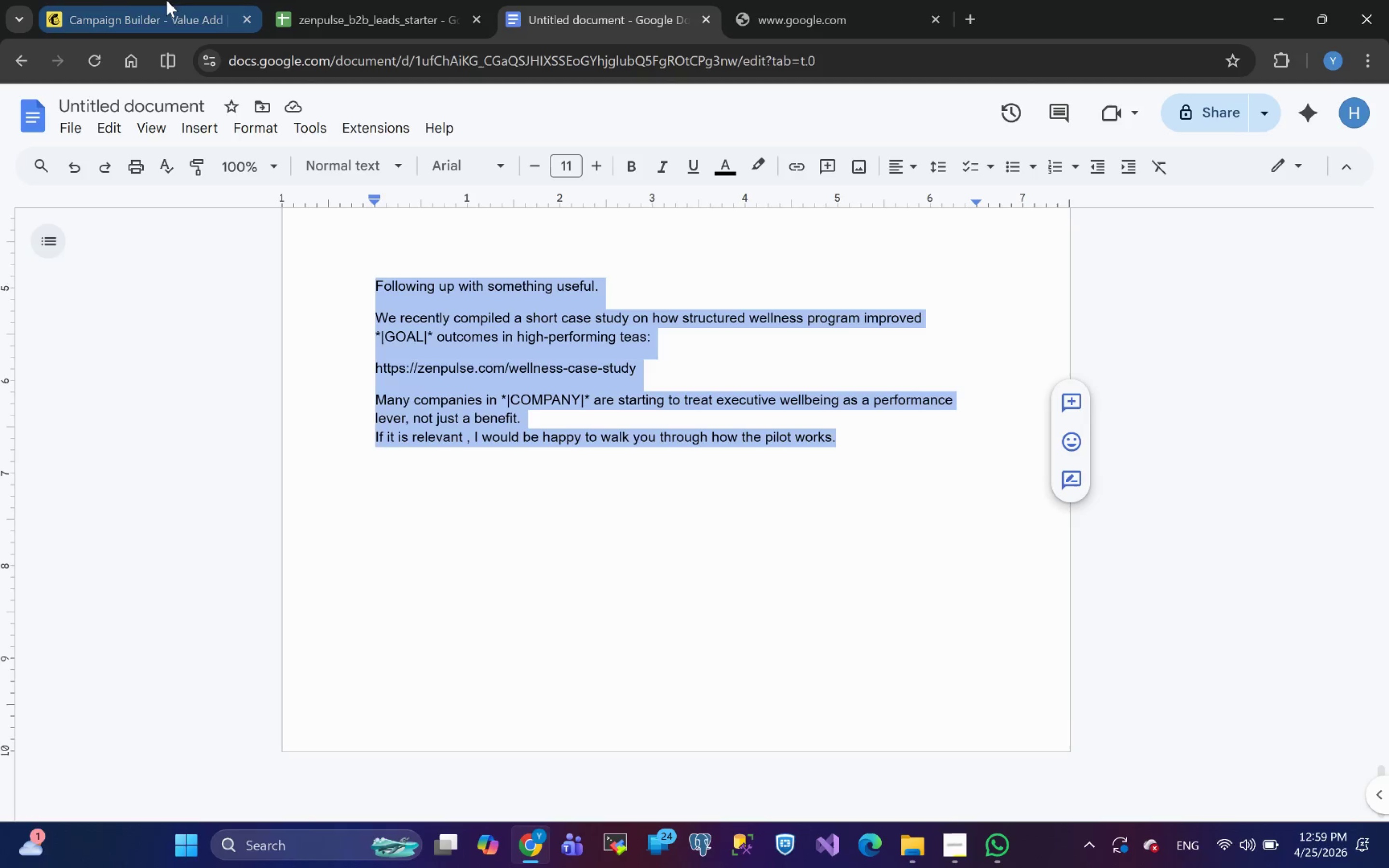 
left_click([128, 16])
 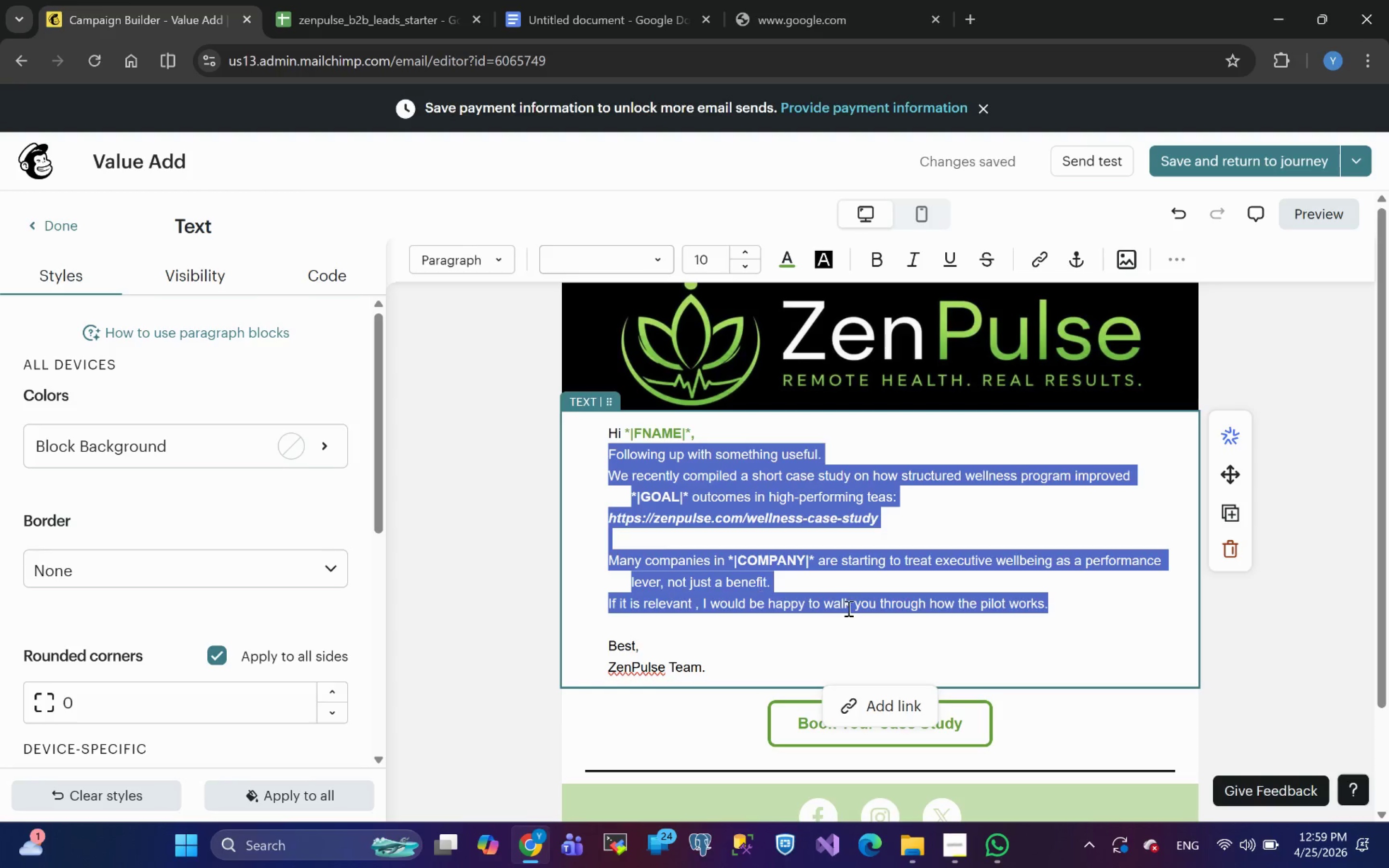 
key(Control+V)
 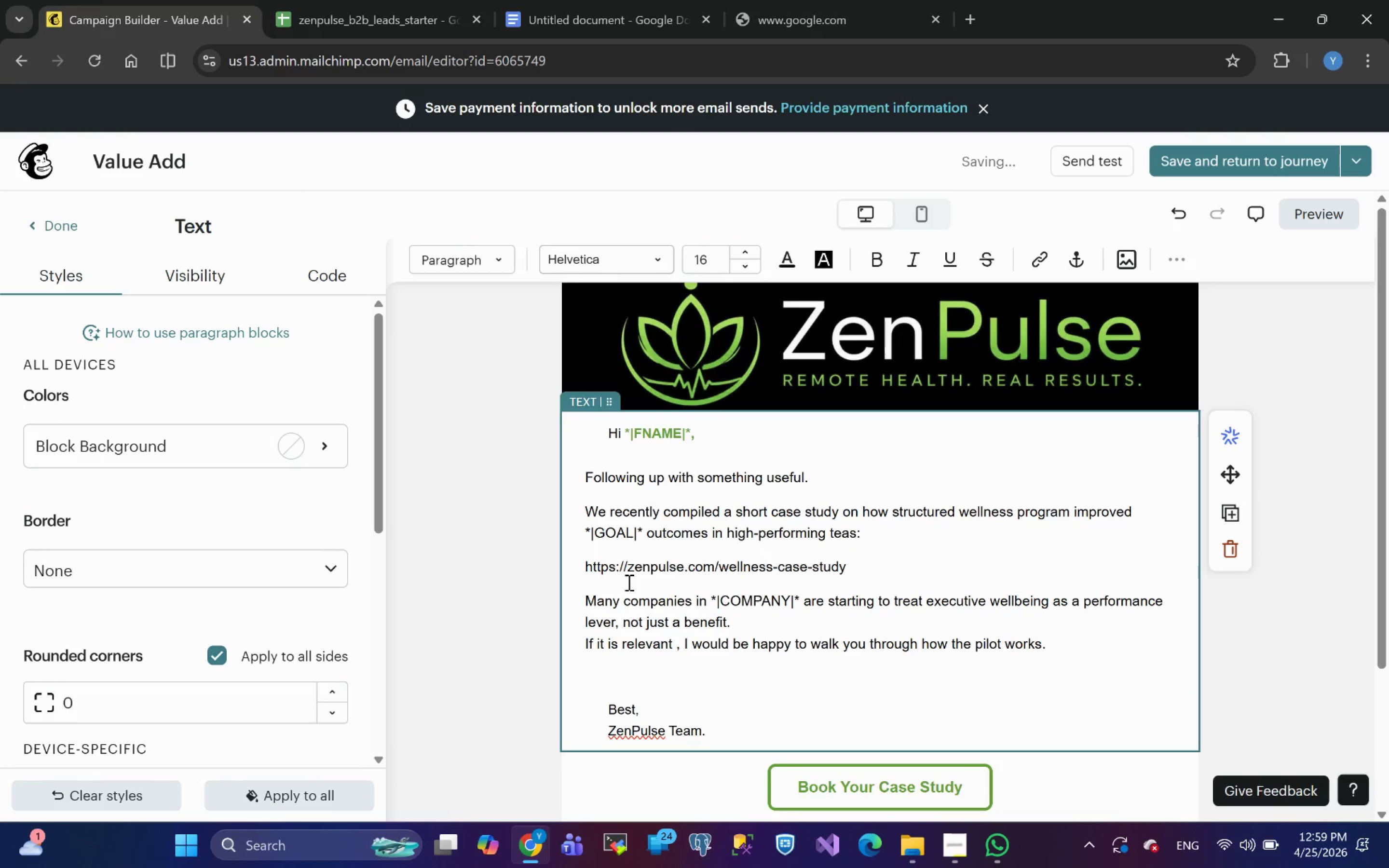 
key(Backspace)
 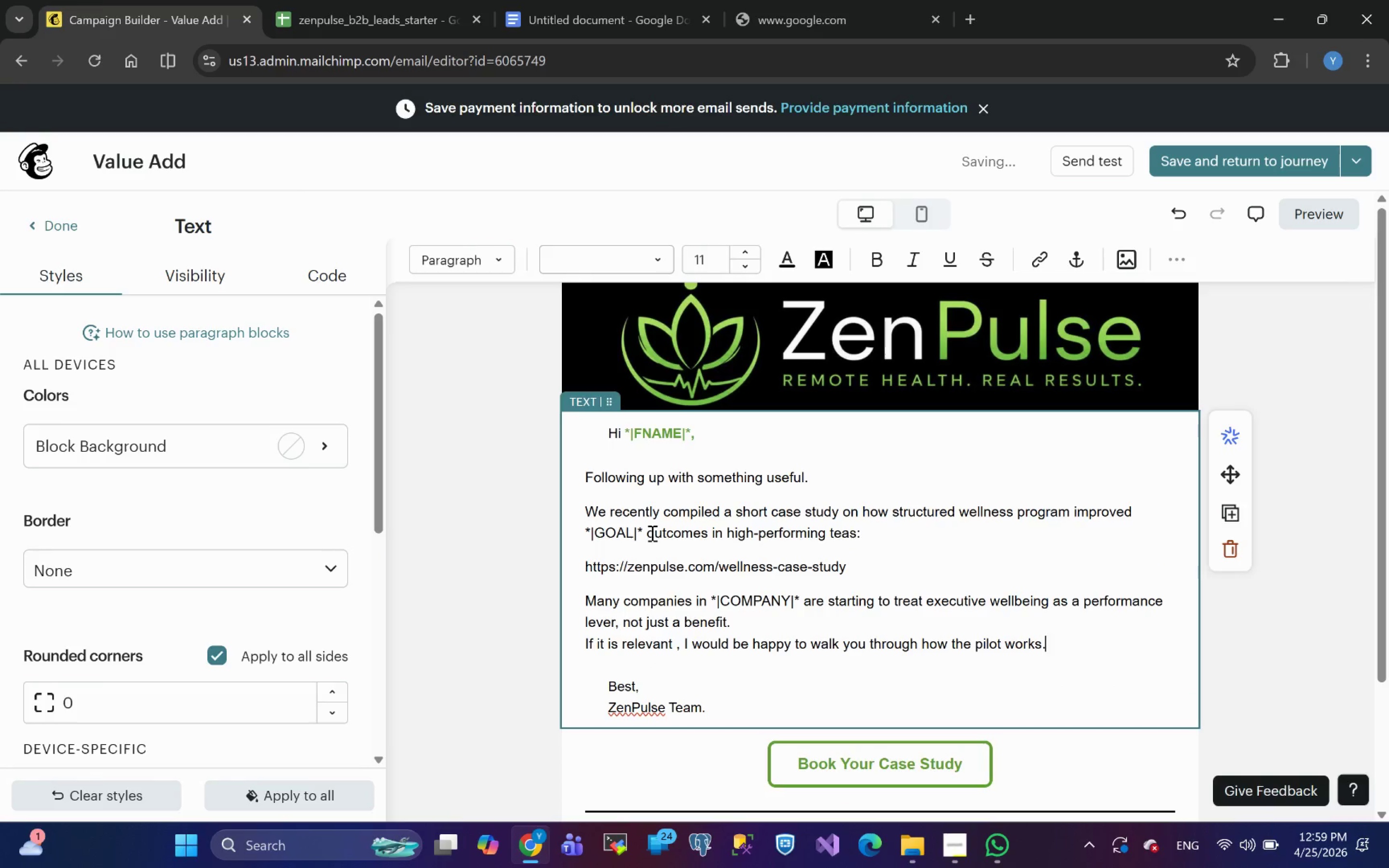 
left_click_drag(start_coordinate=[642, 529], to_coordinate=[583, 528])
 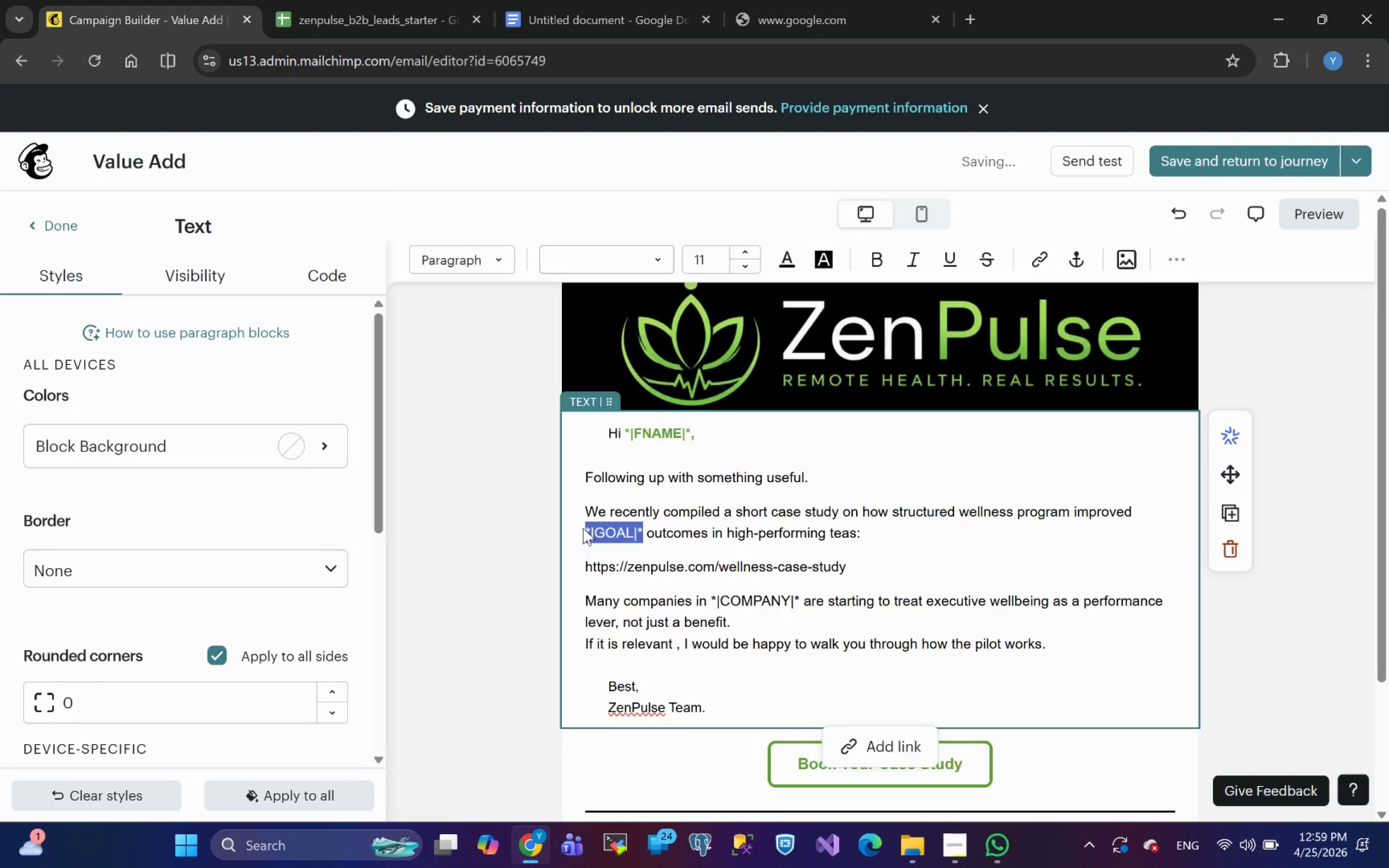 
key(Control+B)
 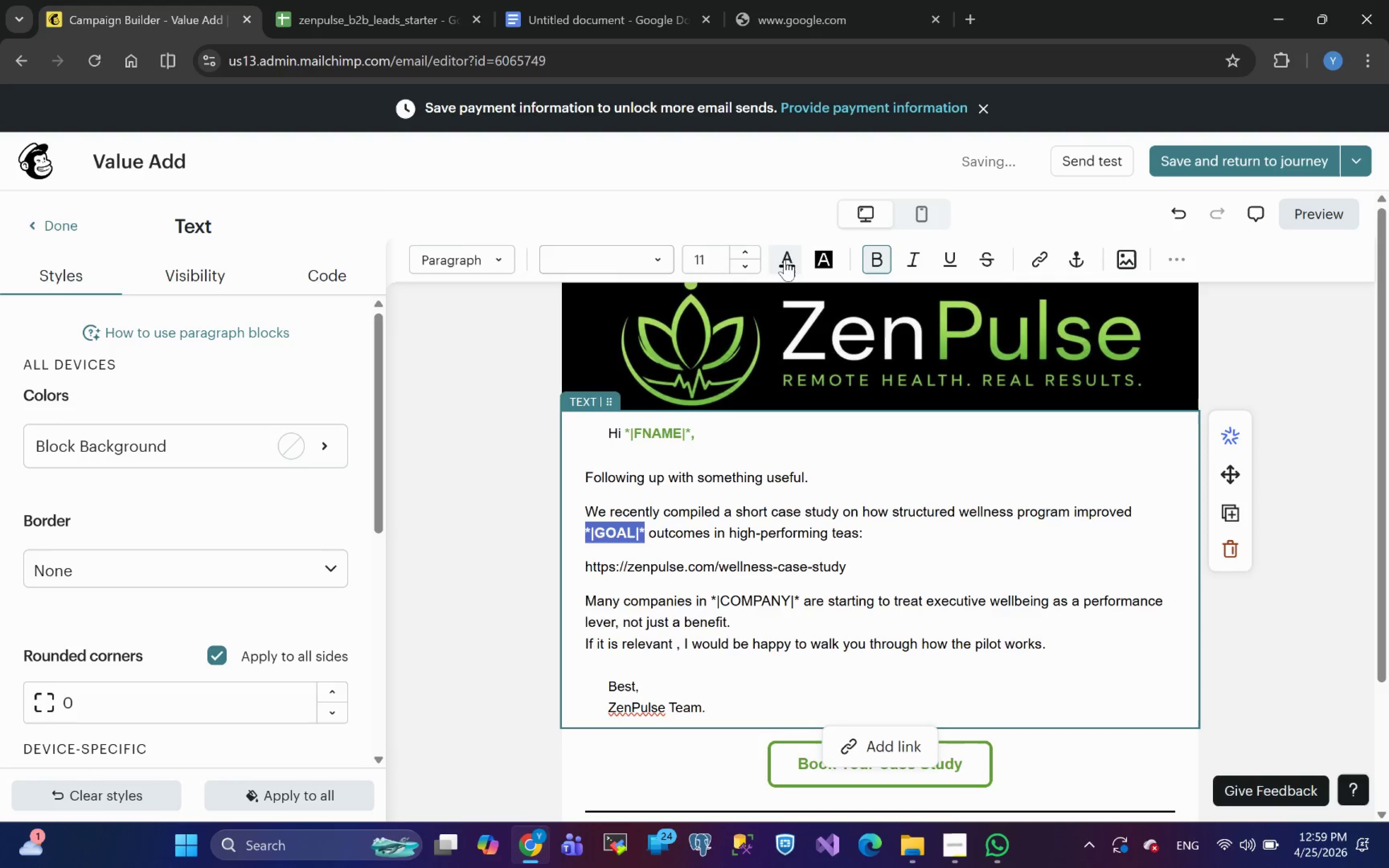 
left_click([787, 260])
 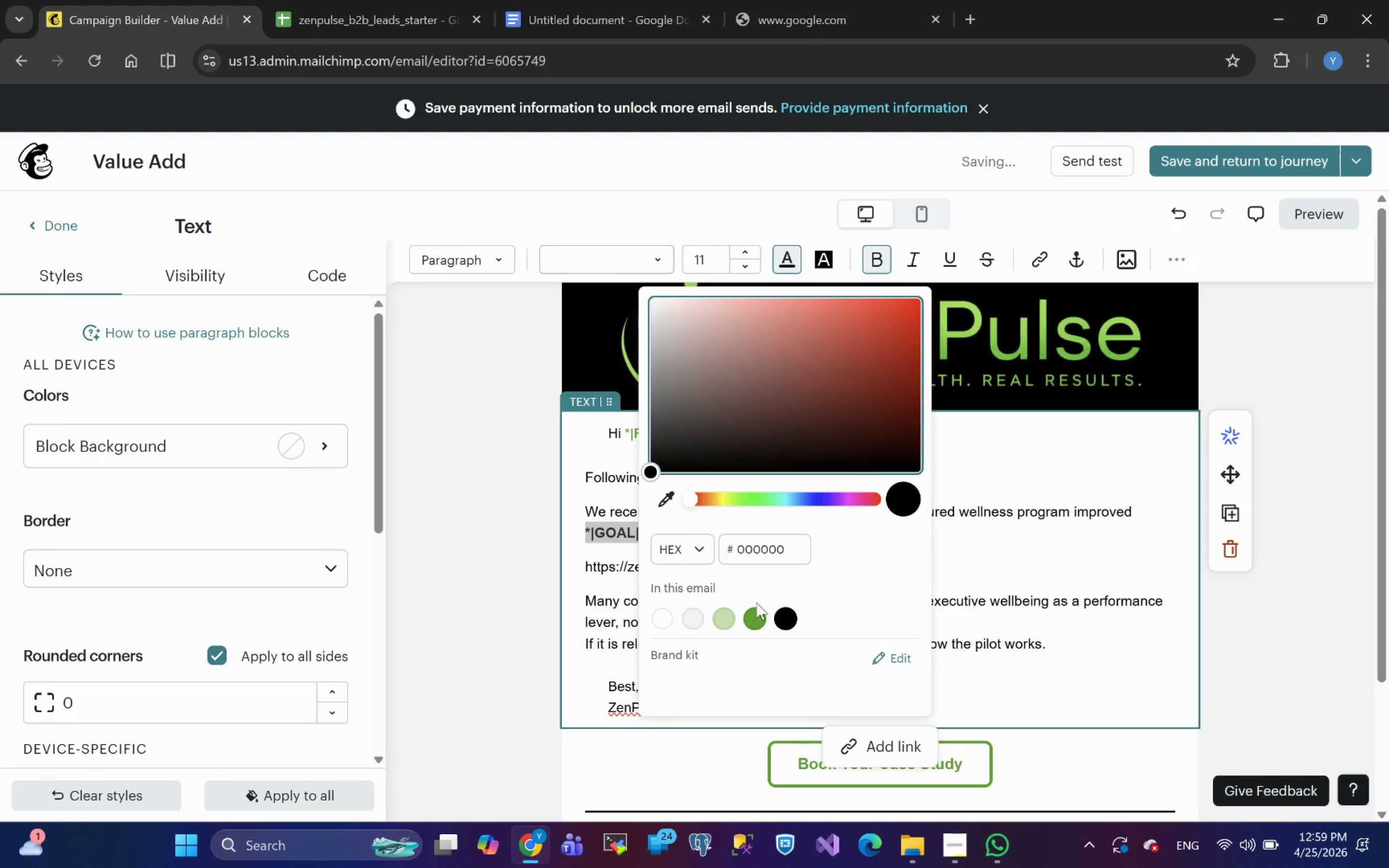 
left_click([753, 625])
 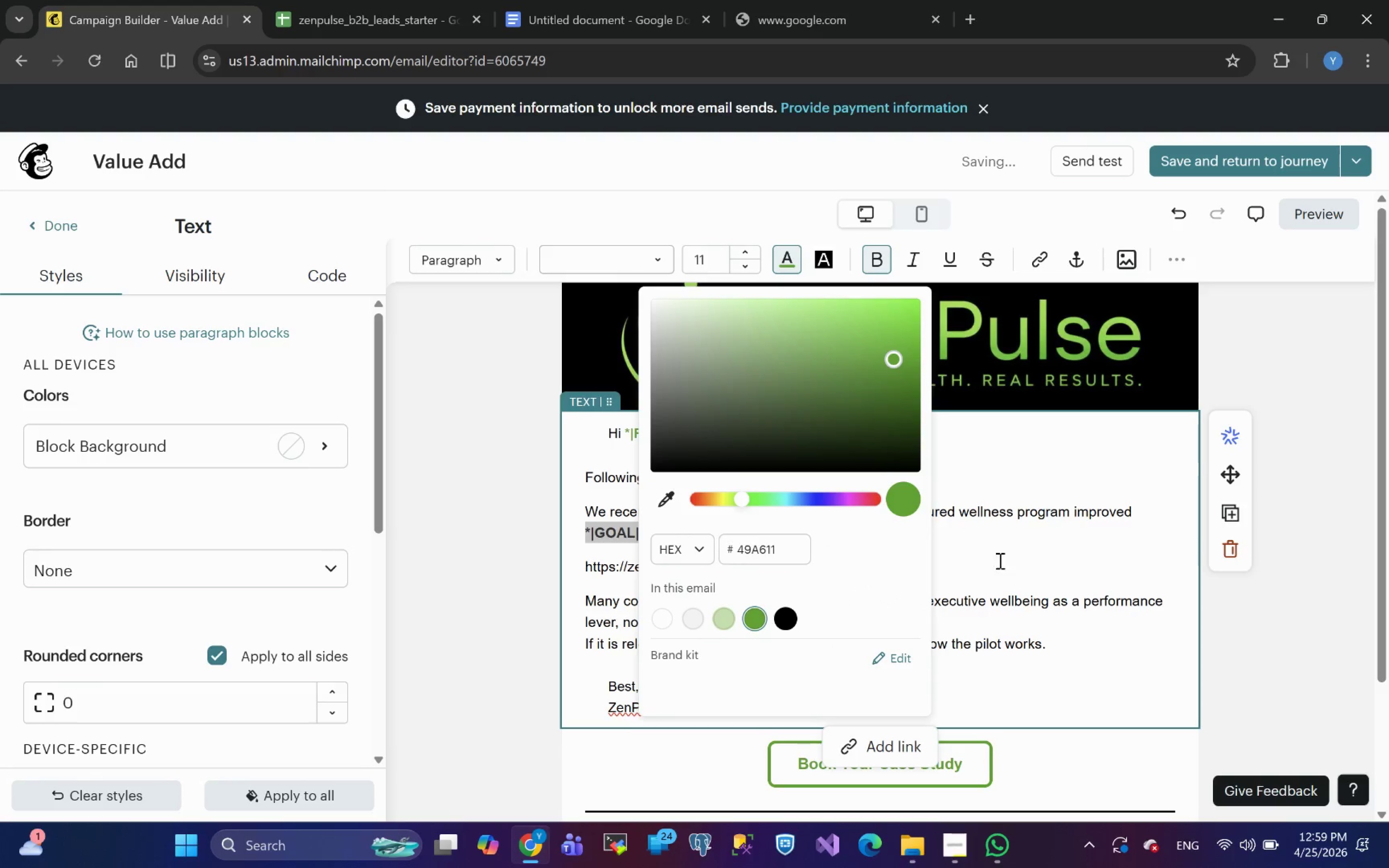 
left_click([1014, 561])
 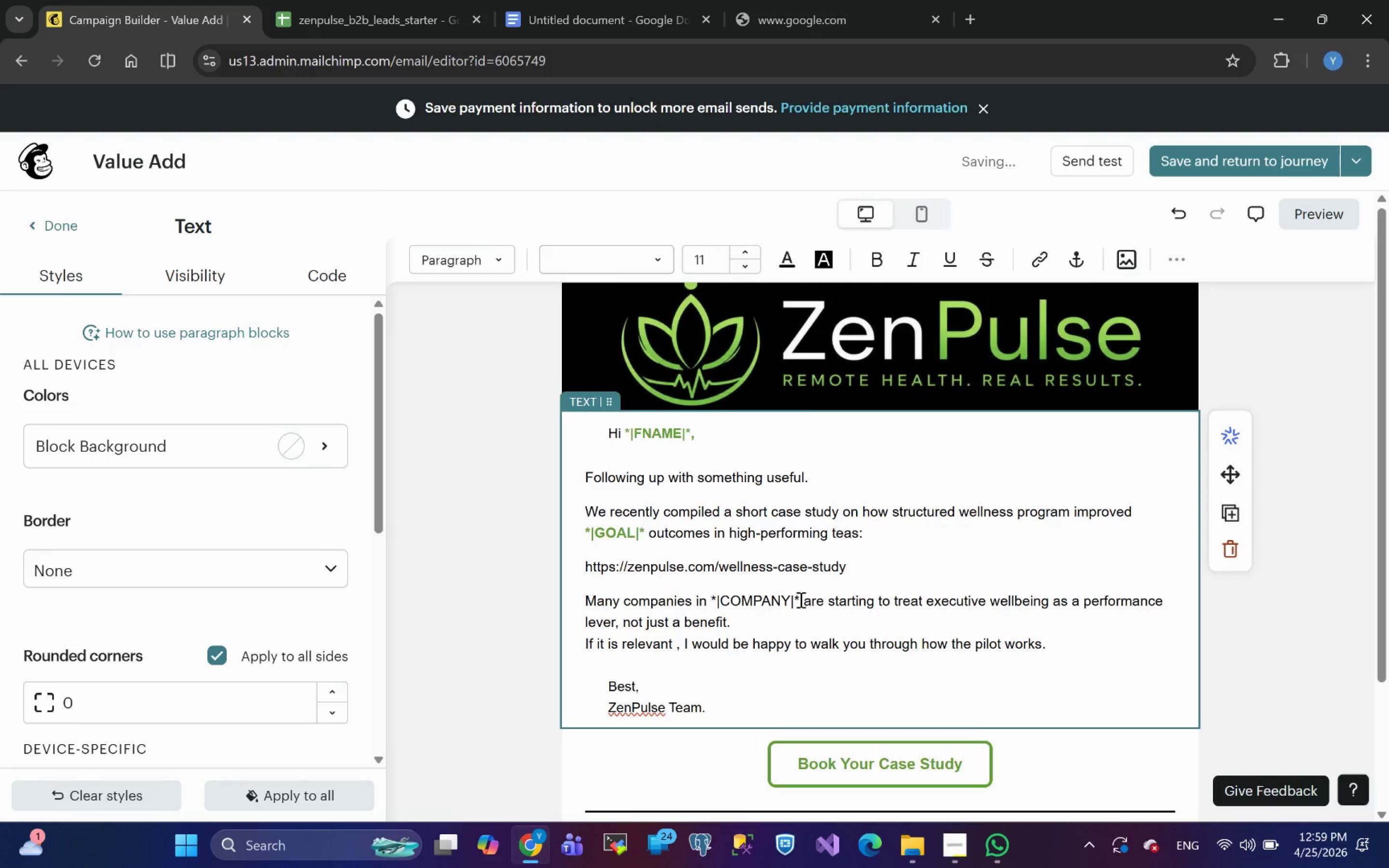 
left_click_drag(start_coordinate=[800, 600], to_coordinate=[712, 607])
 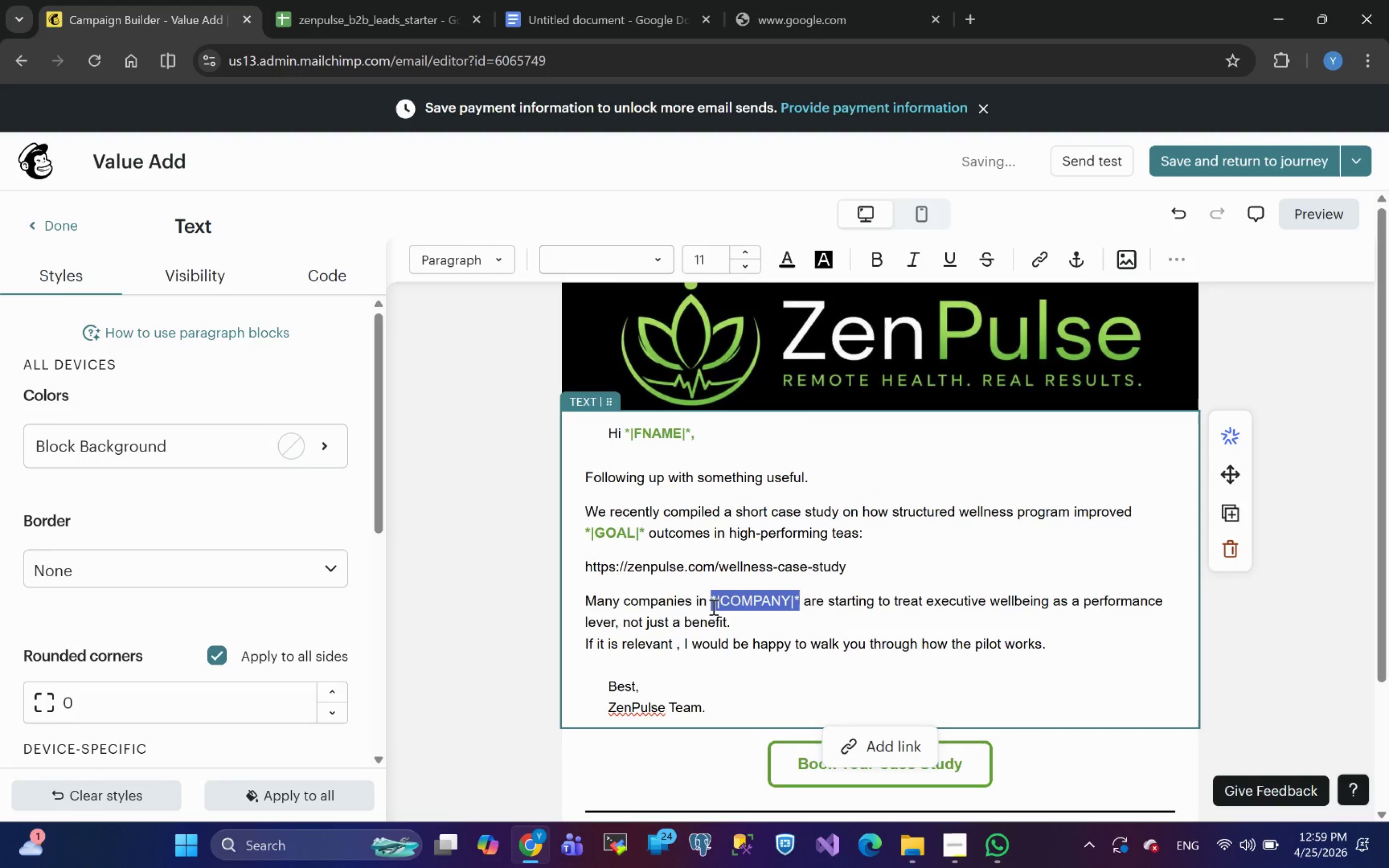 
key(Control+B)
 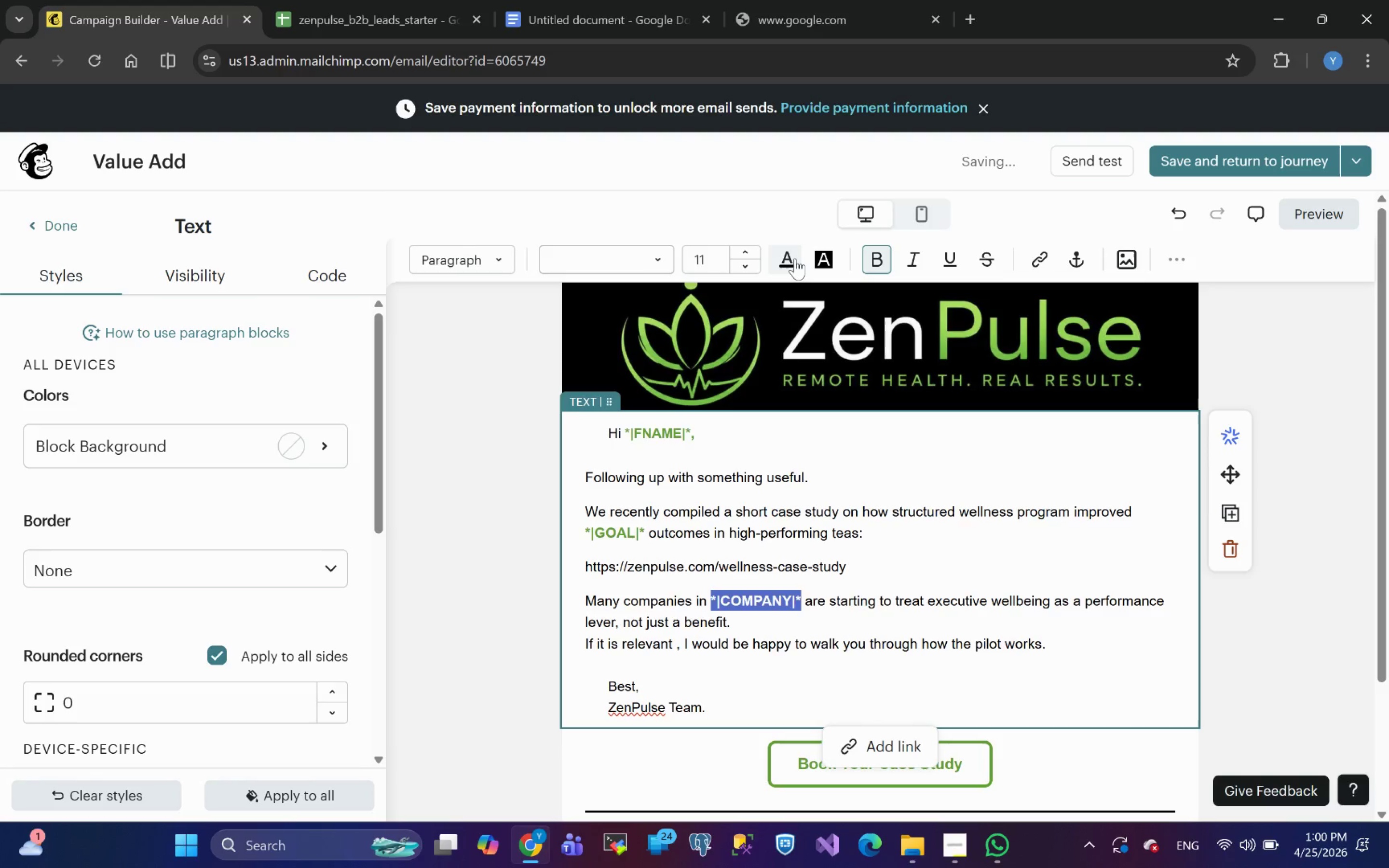 
left_click([792, 258])
 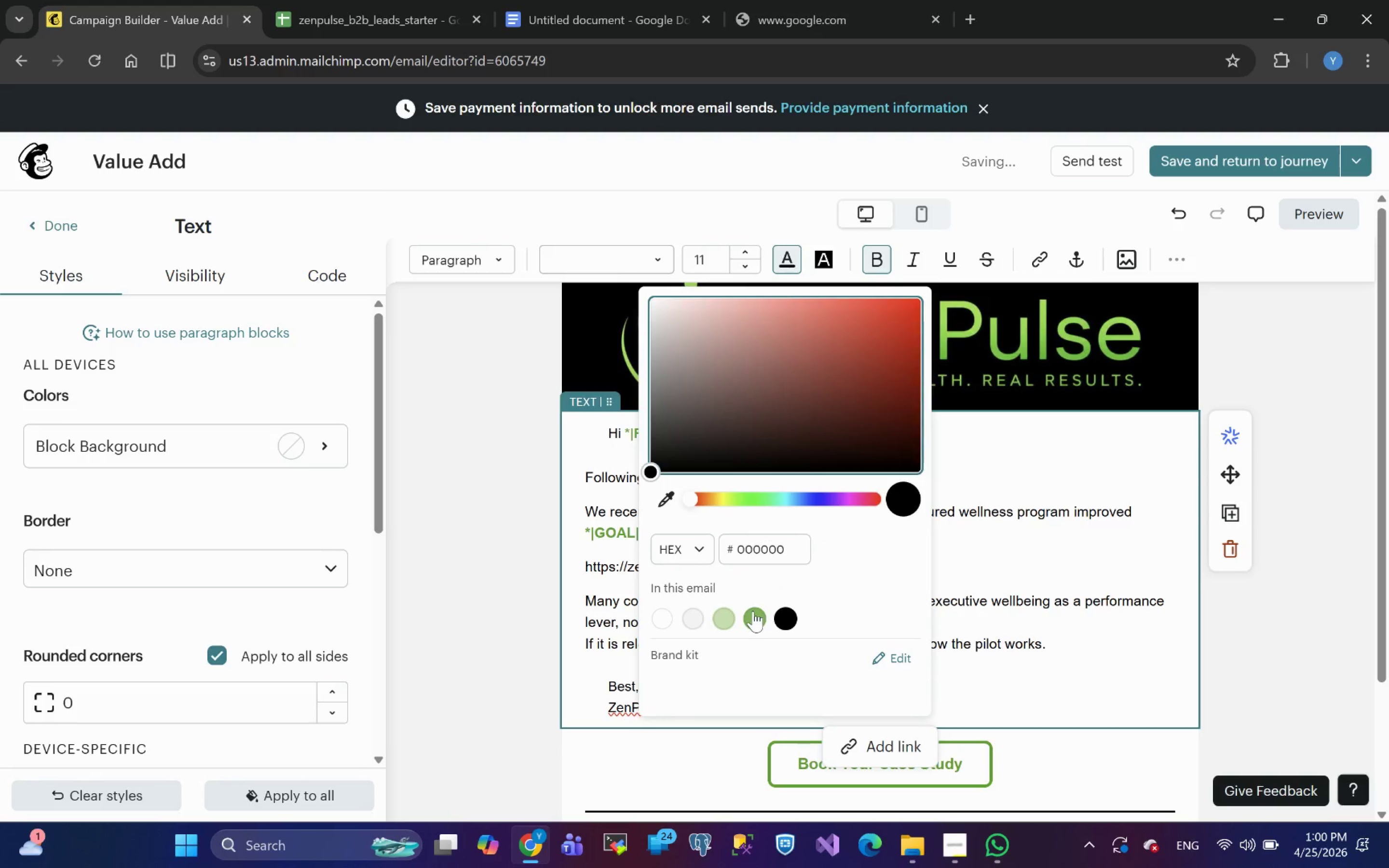 
left_click([755, 617])
 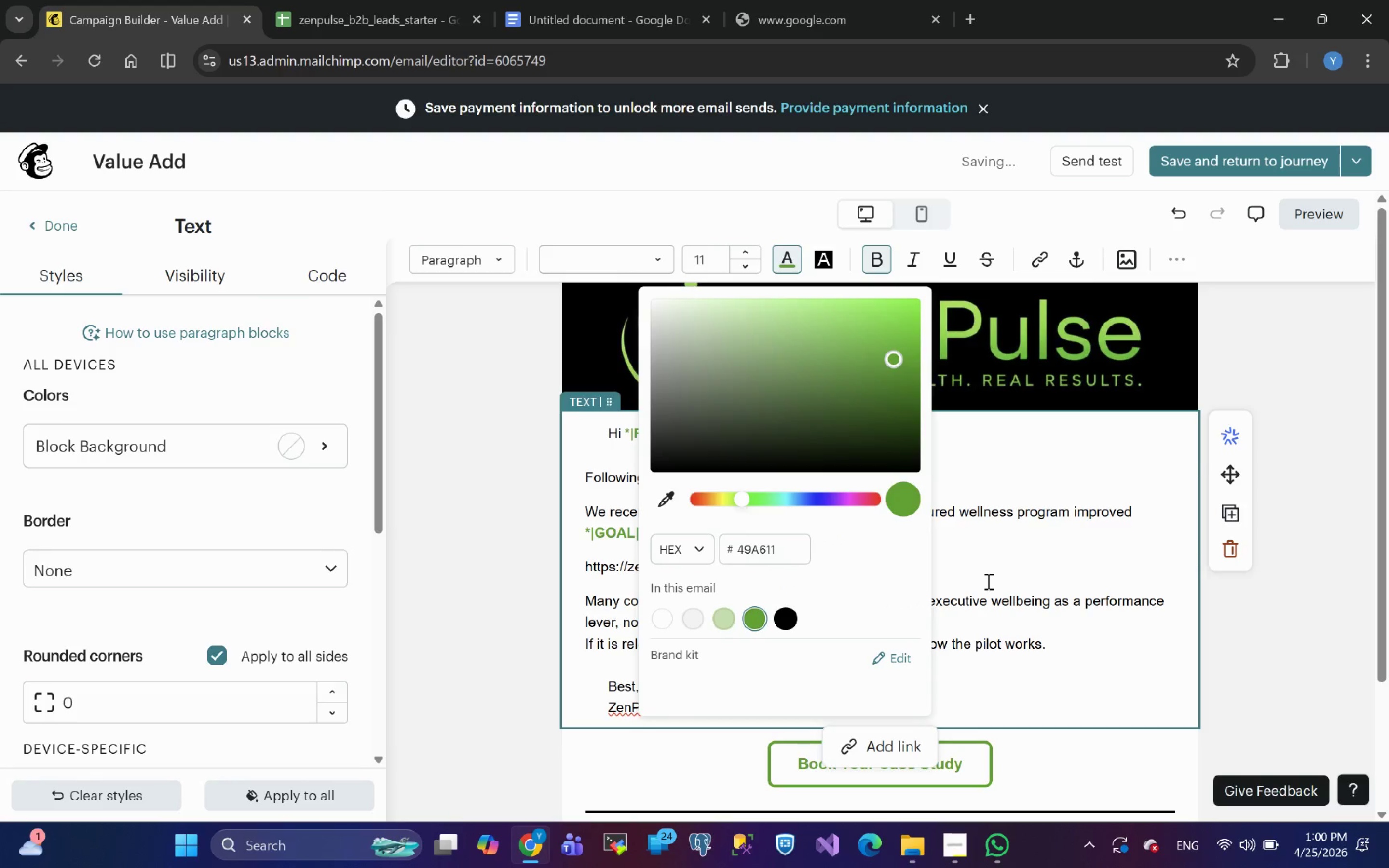 
left_click([988, 581])
 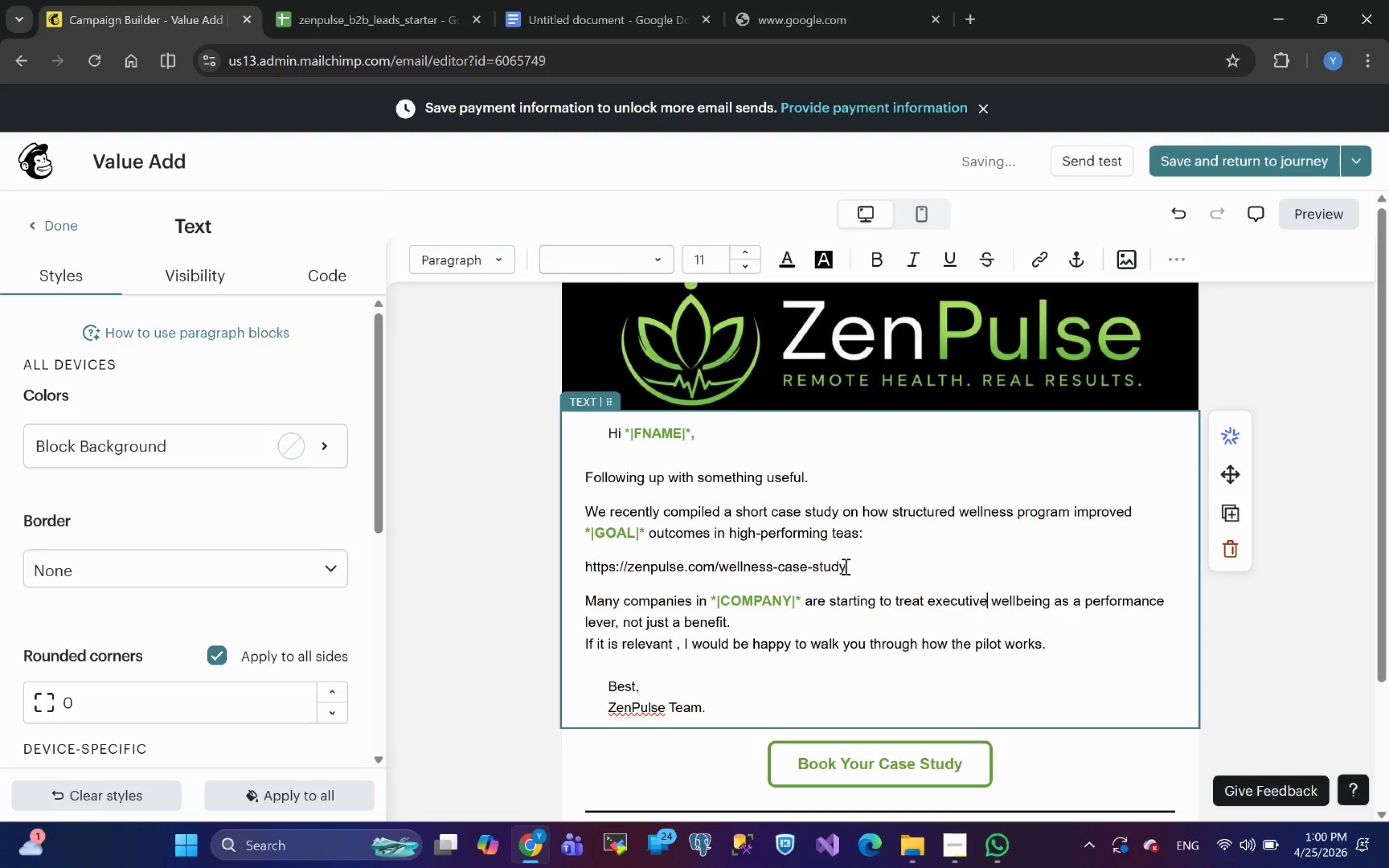 
left_click_drag(start_coordinate=[844, 566], to_coordinate=[585, 568])
 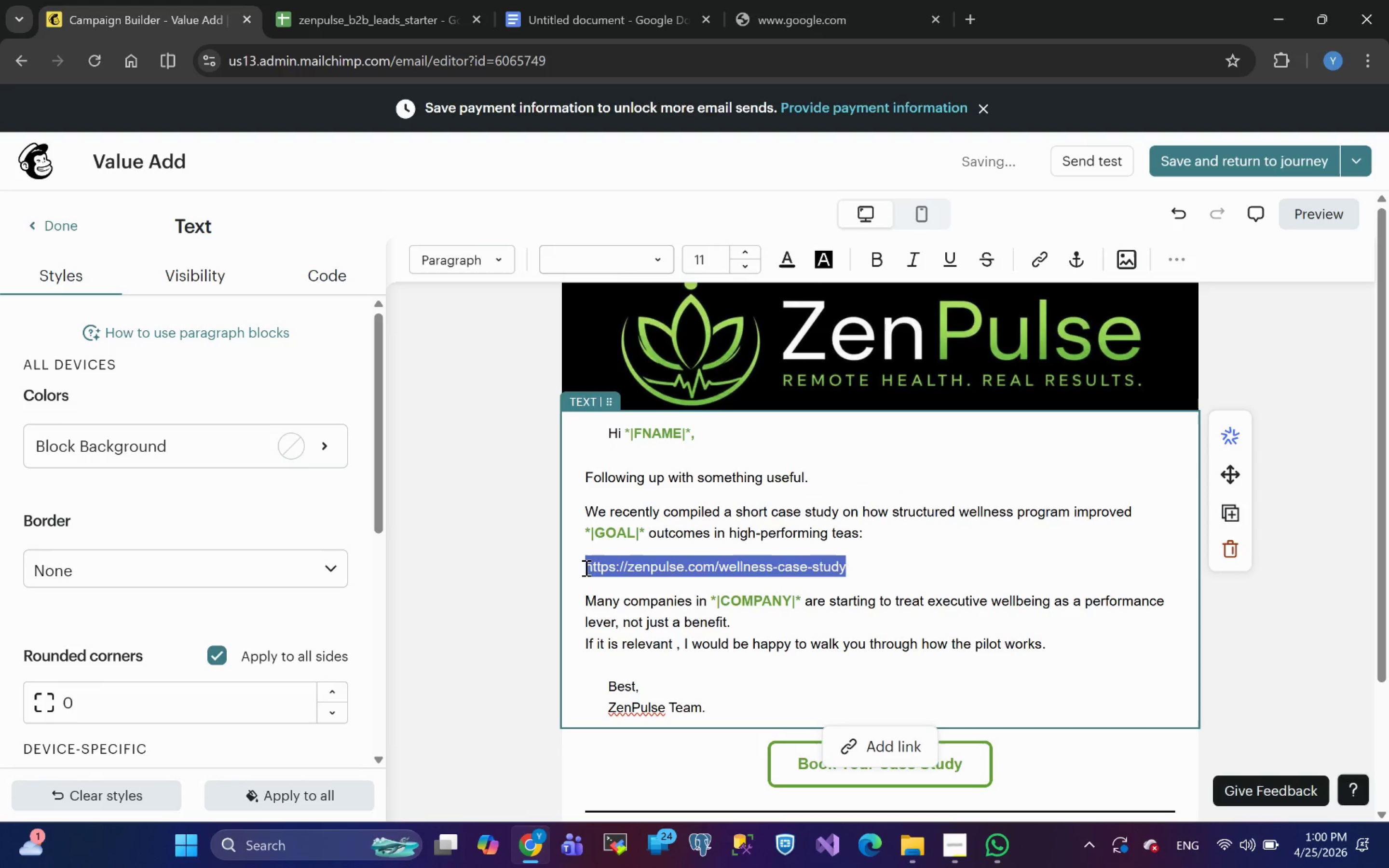 
key(Control+I)
 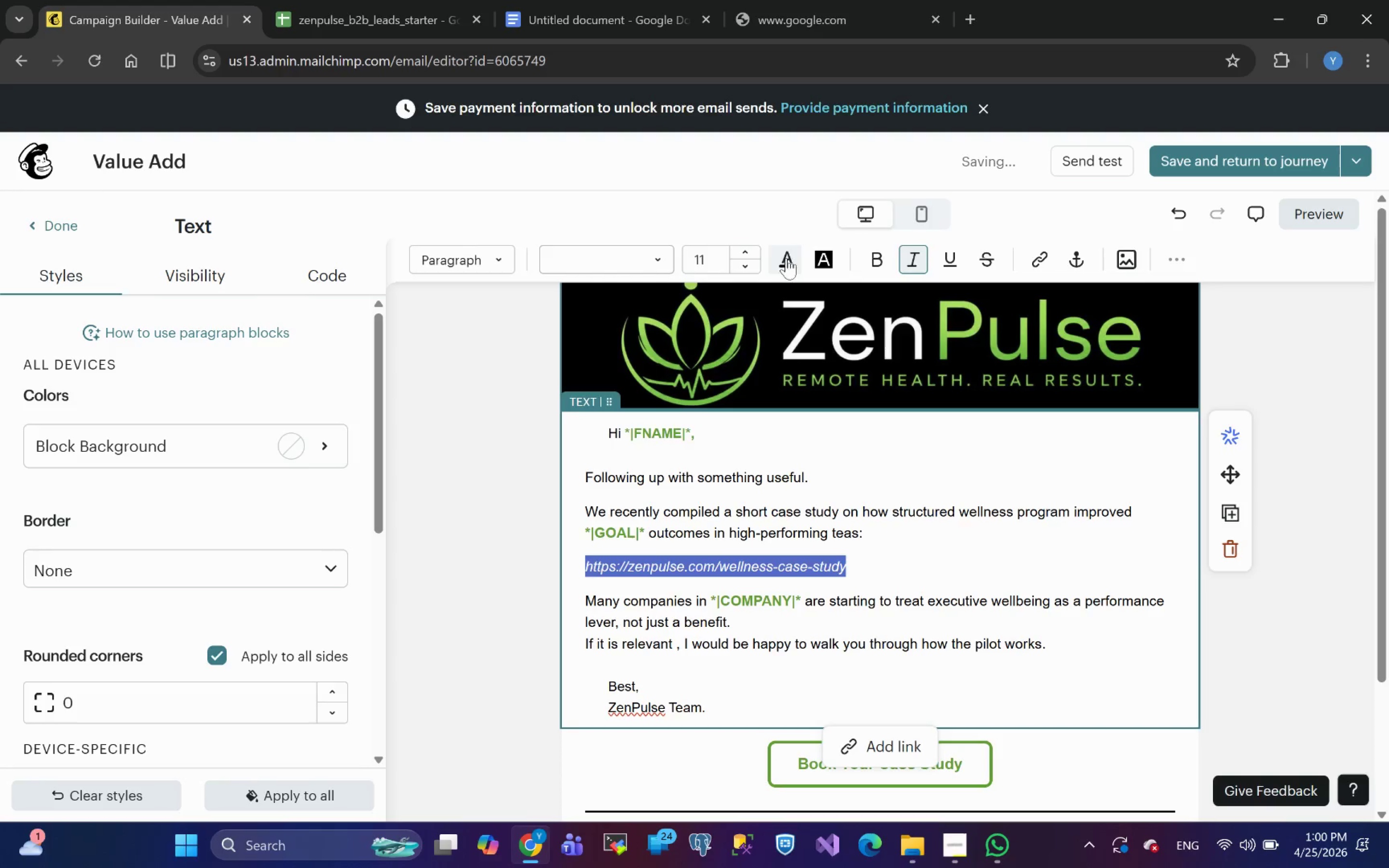 
left_click([779, 258])
 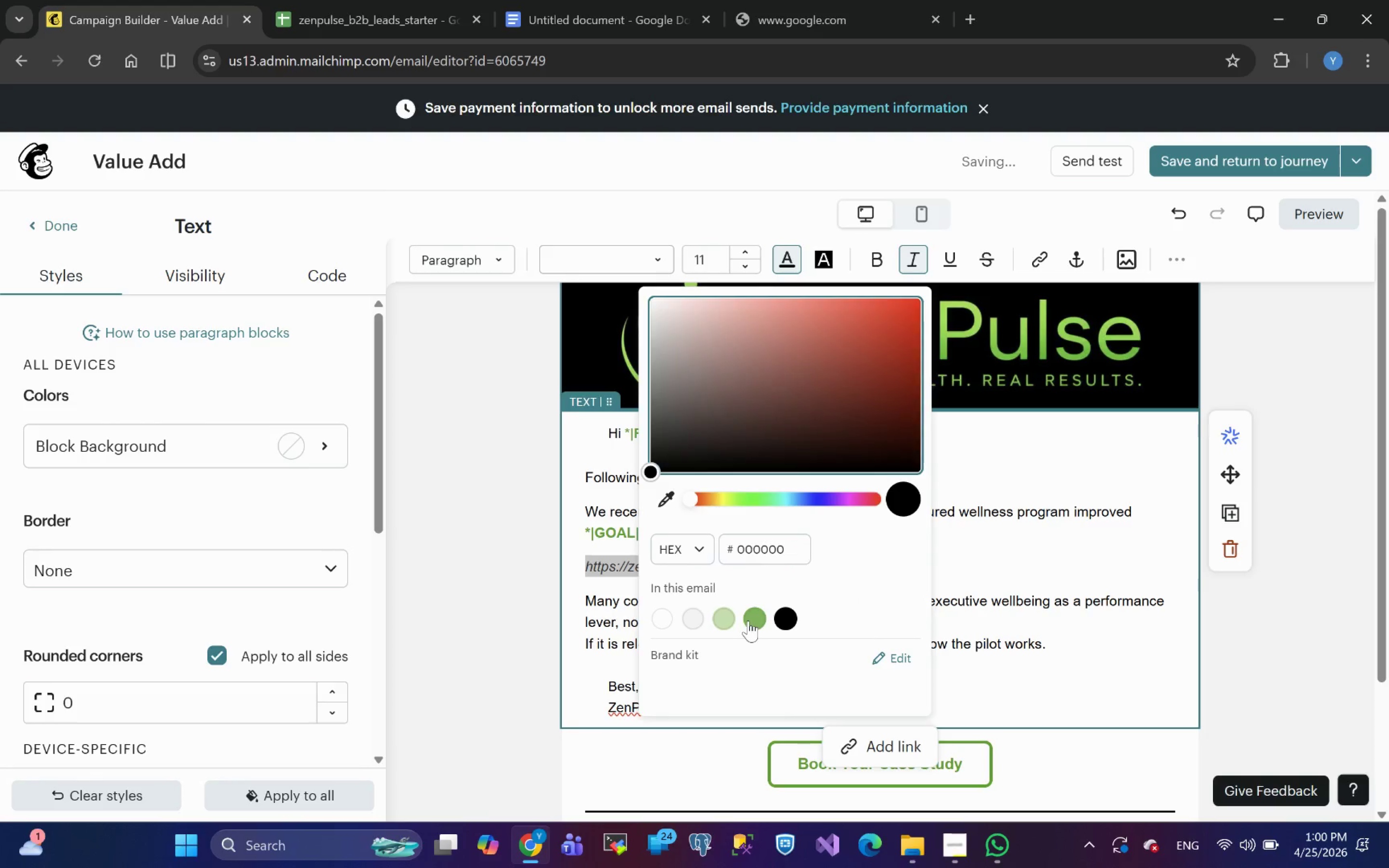 
left_click([729, 621])
 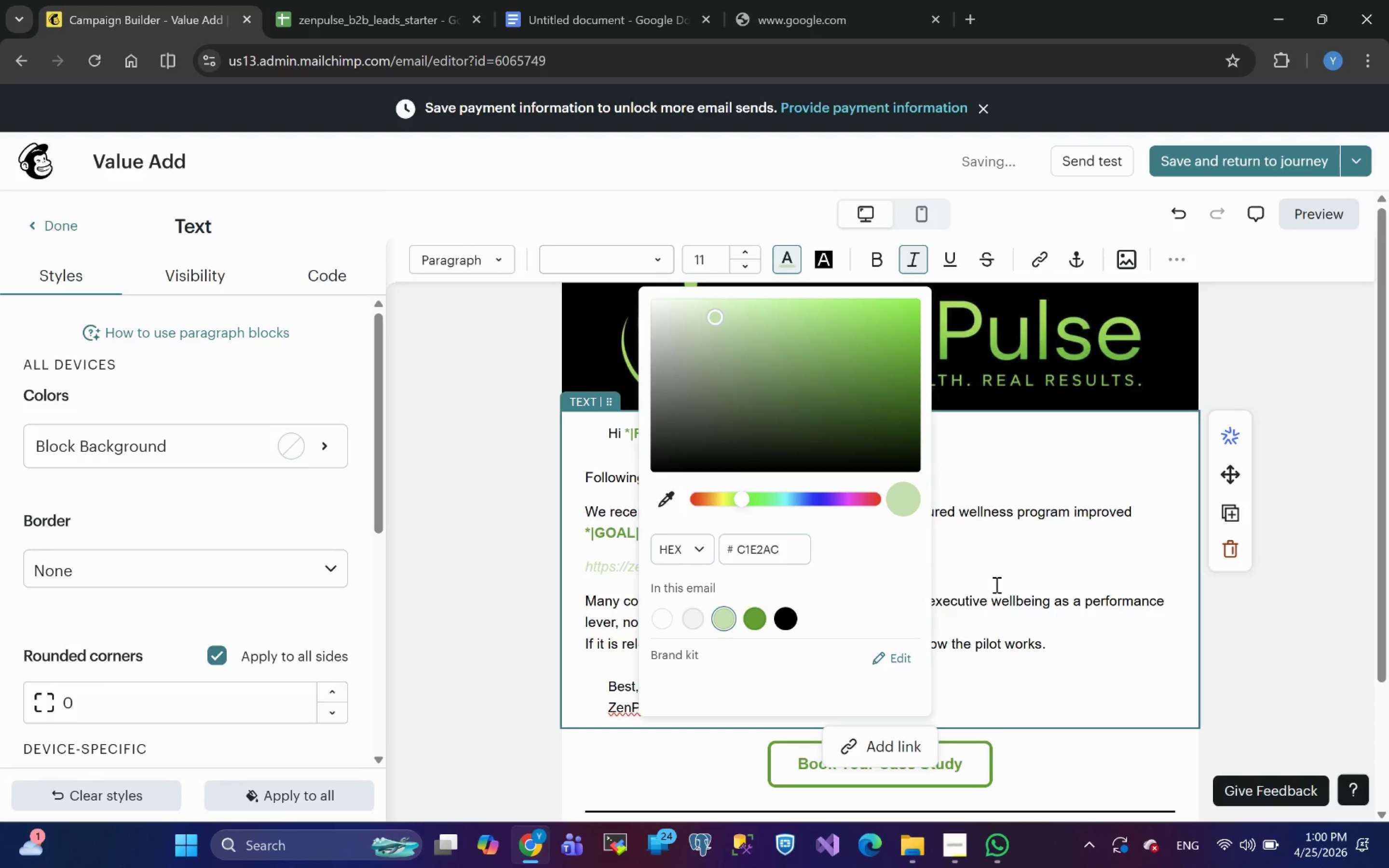 
left_click([996, 583])
 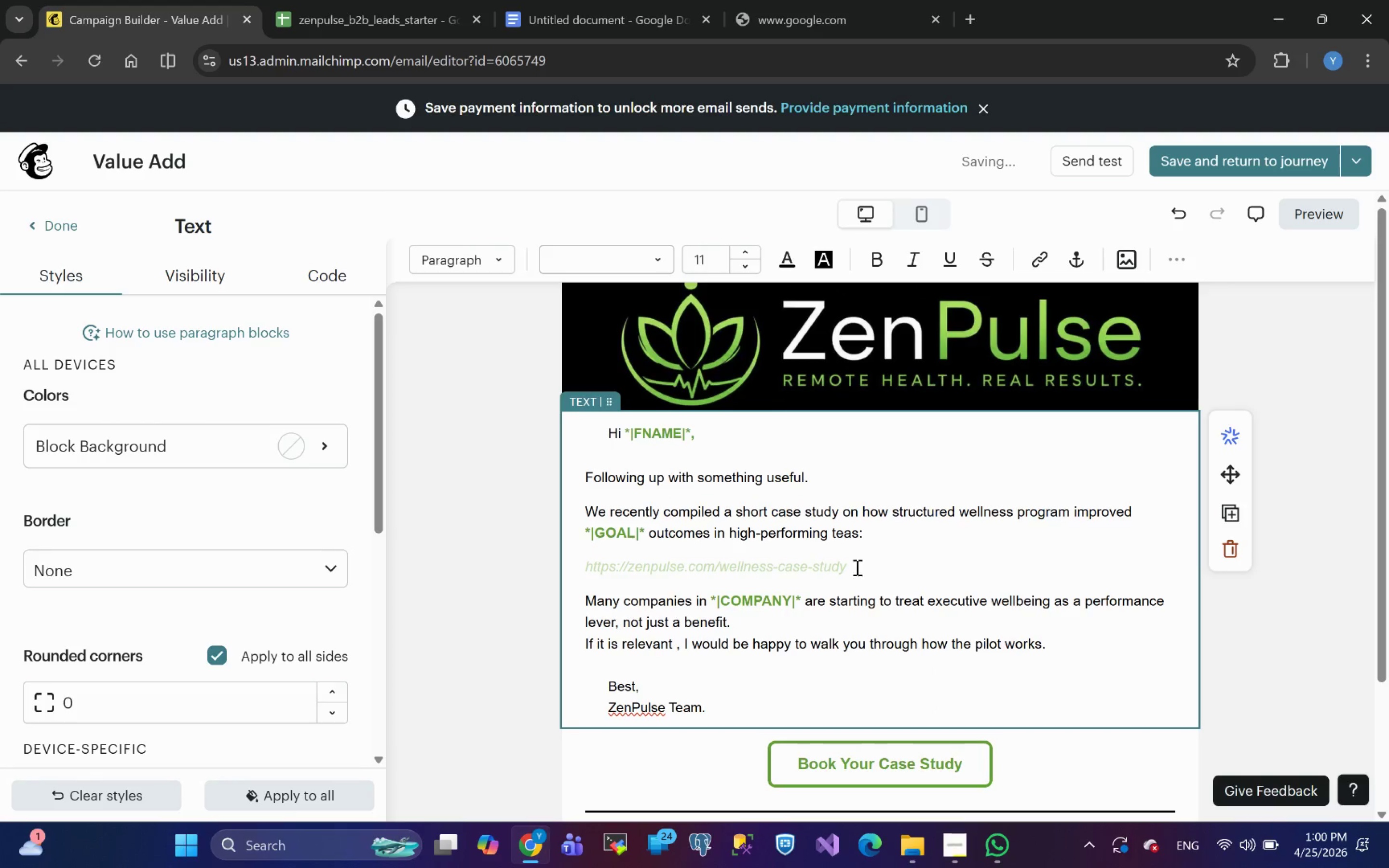 
left_click_drag(start_coordinate=[848, 566], to_coordinate=[585, 567])
 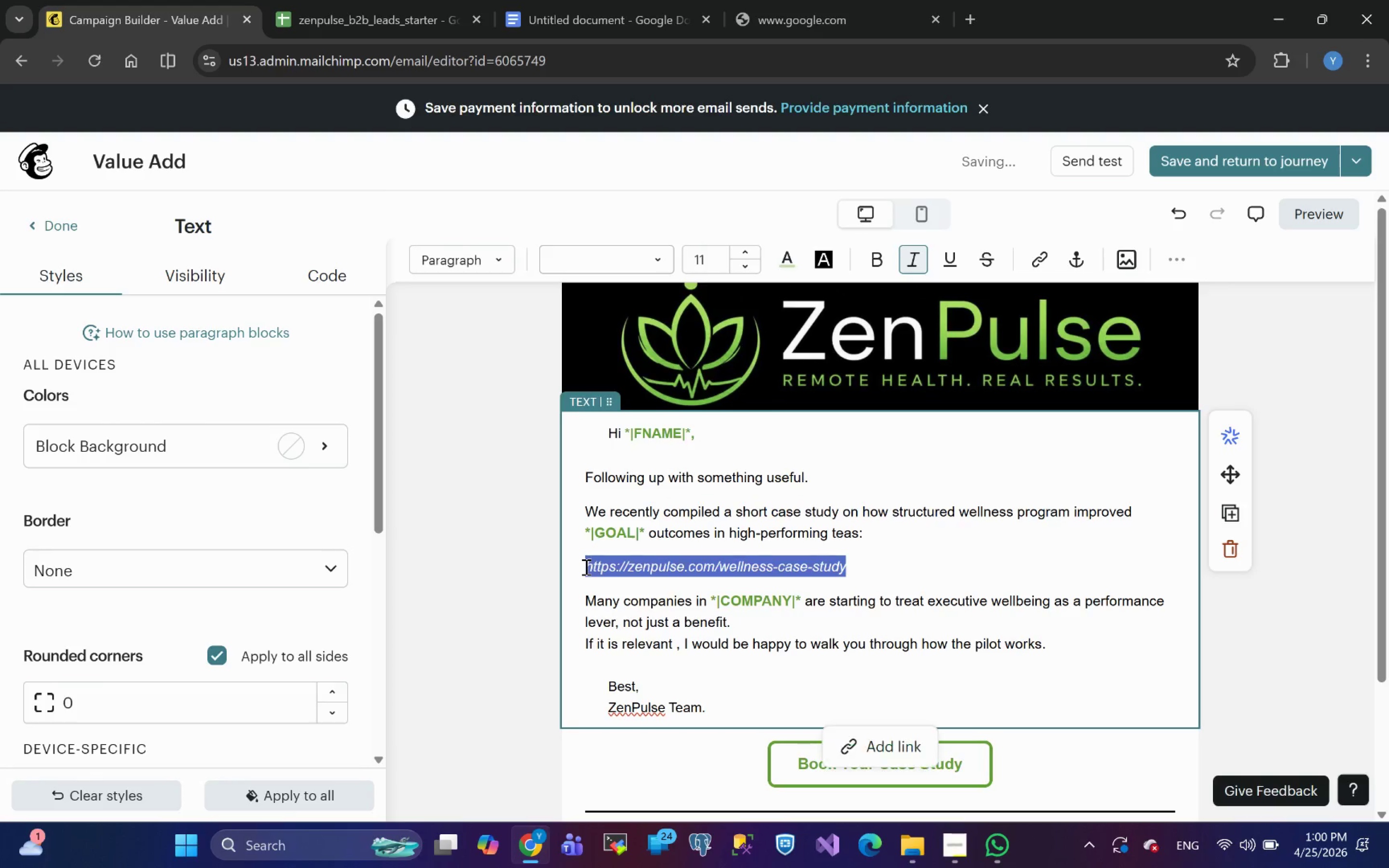 
key(Control+B)
 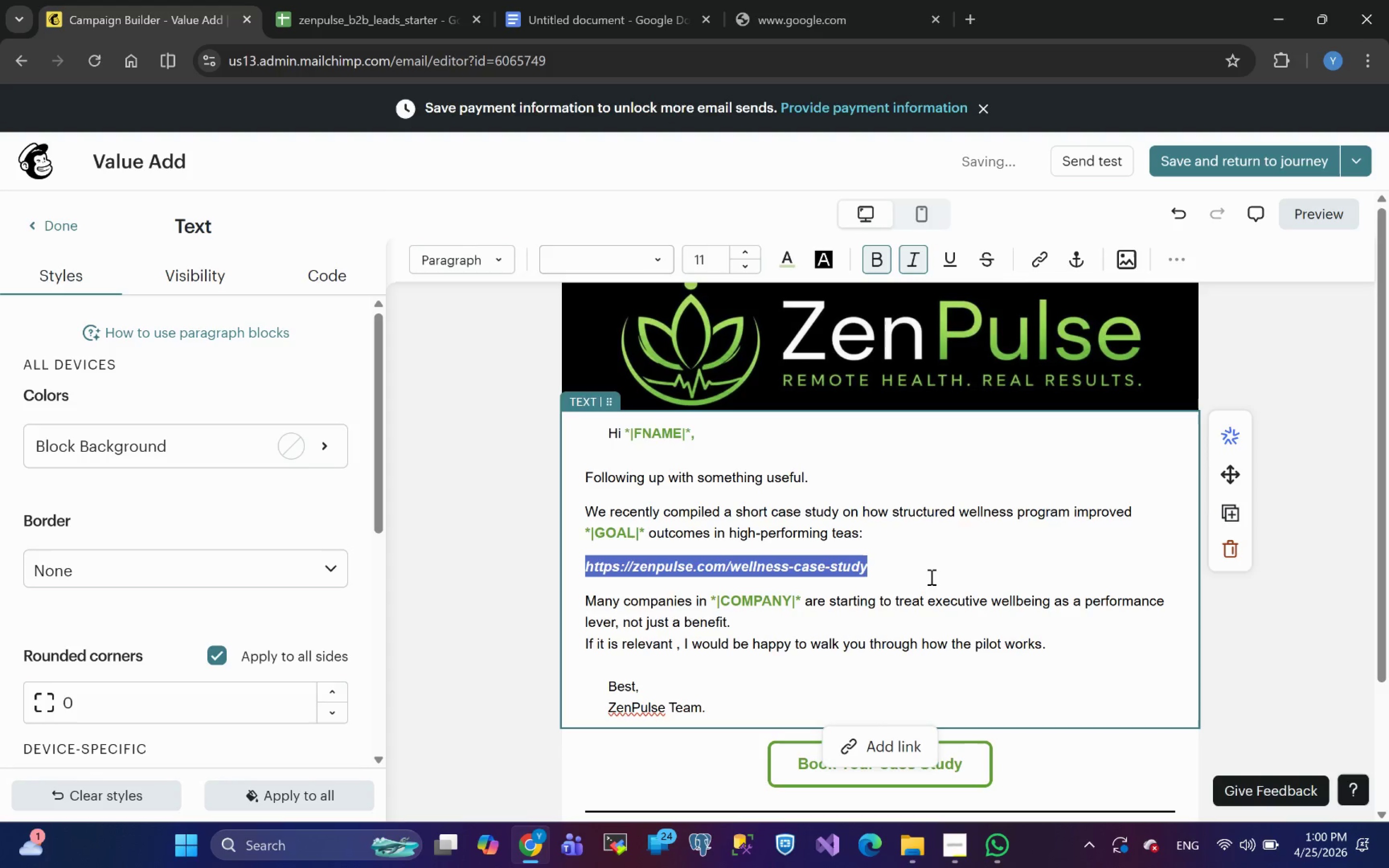 
left_click([932, 576])
 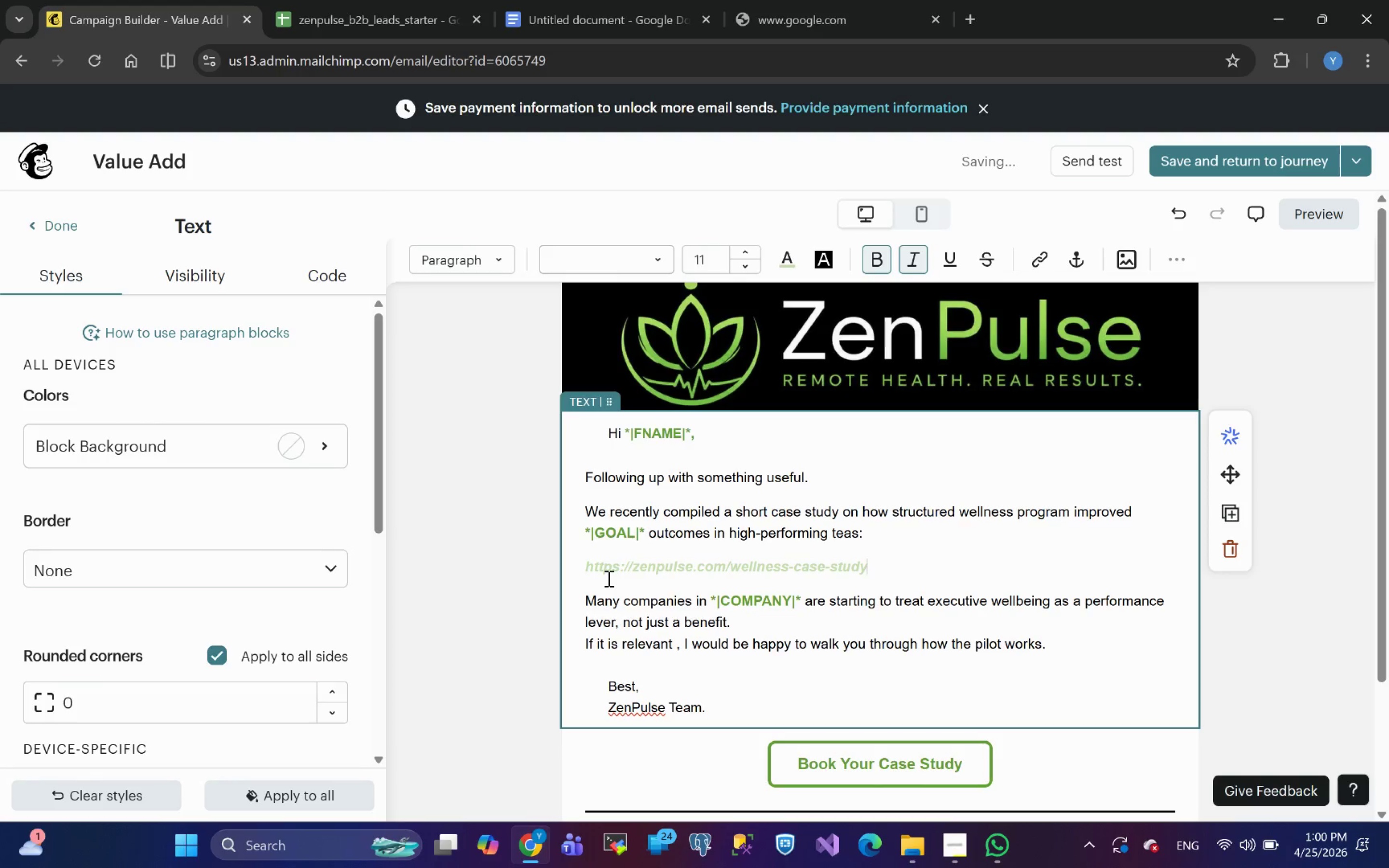 
left_click([587, 570])
 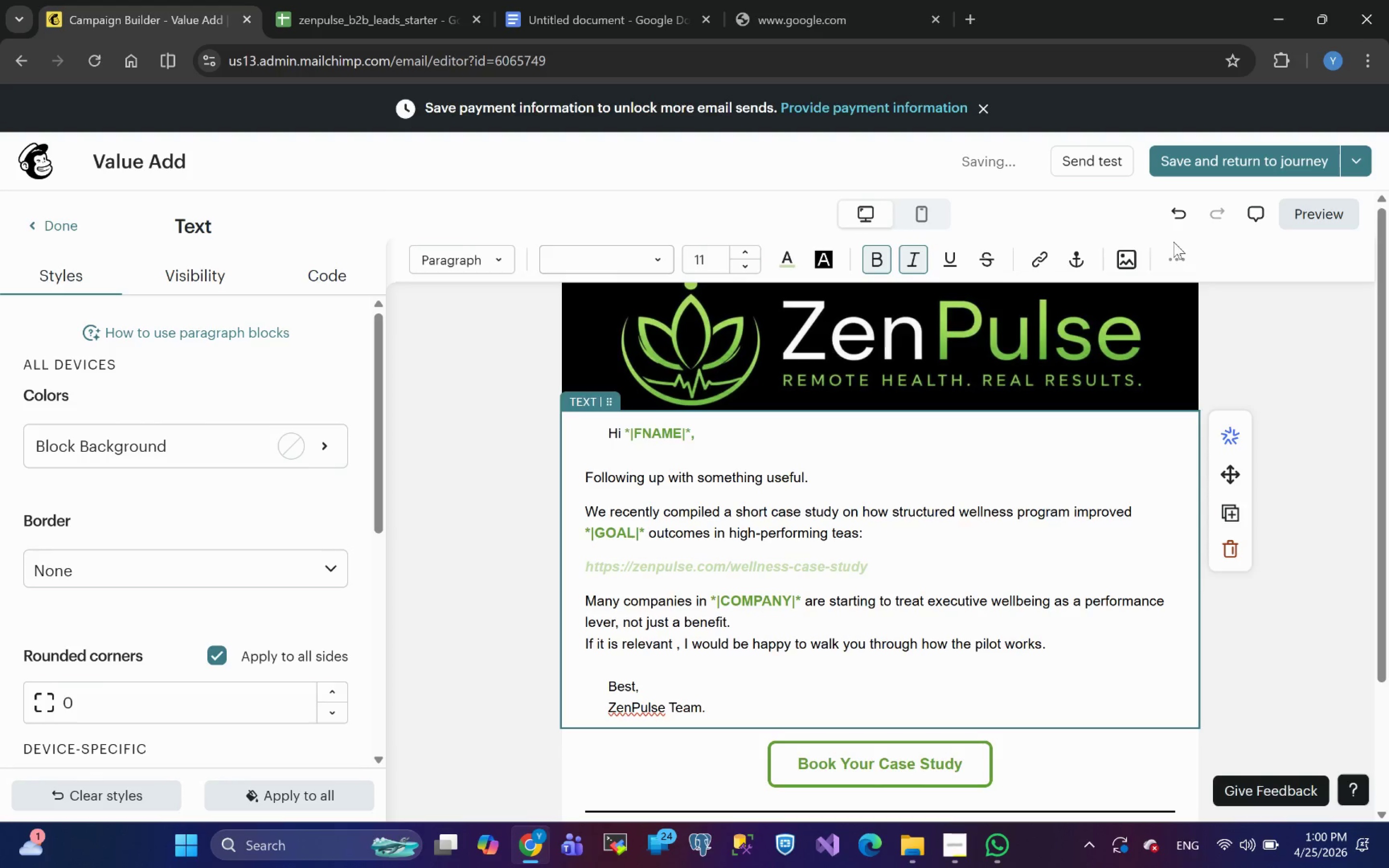 
left_click([1178, 259])
 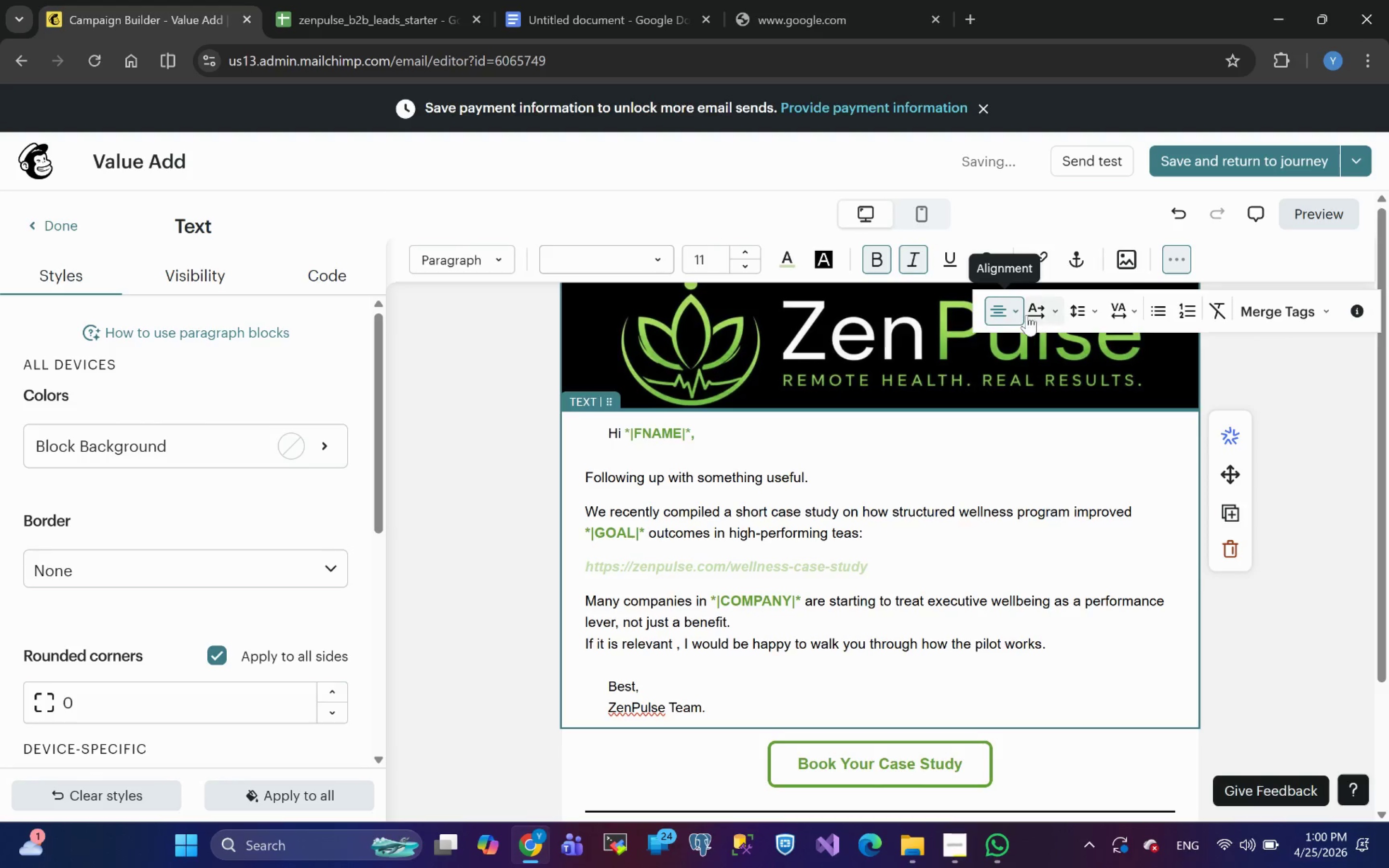 
left_click([1014, 307])
 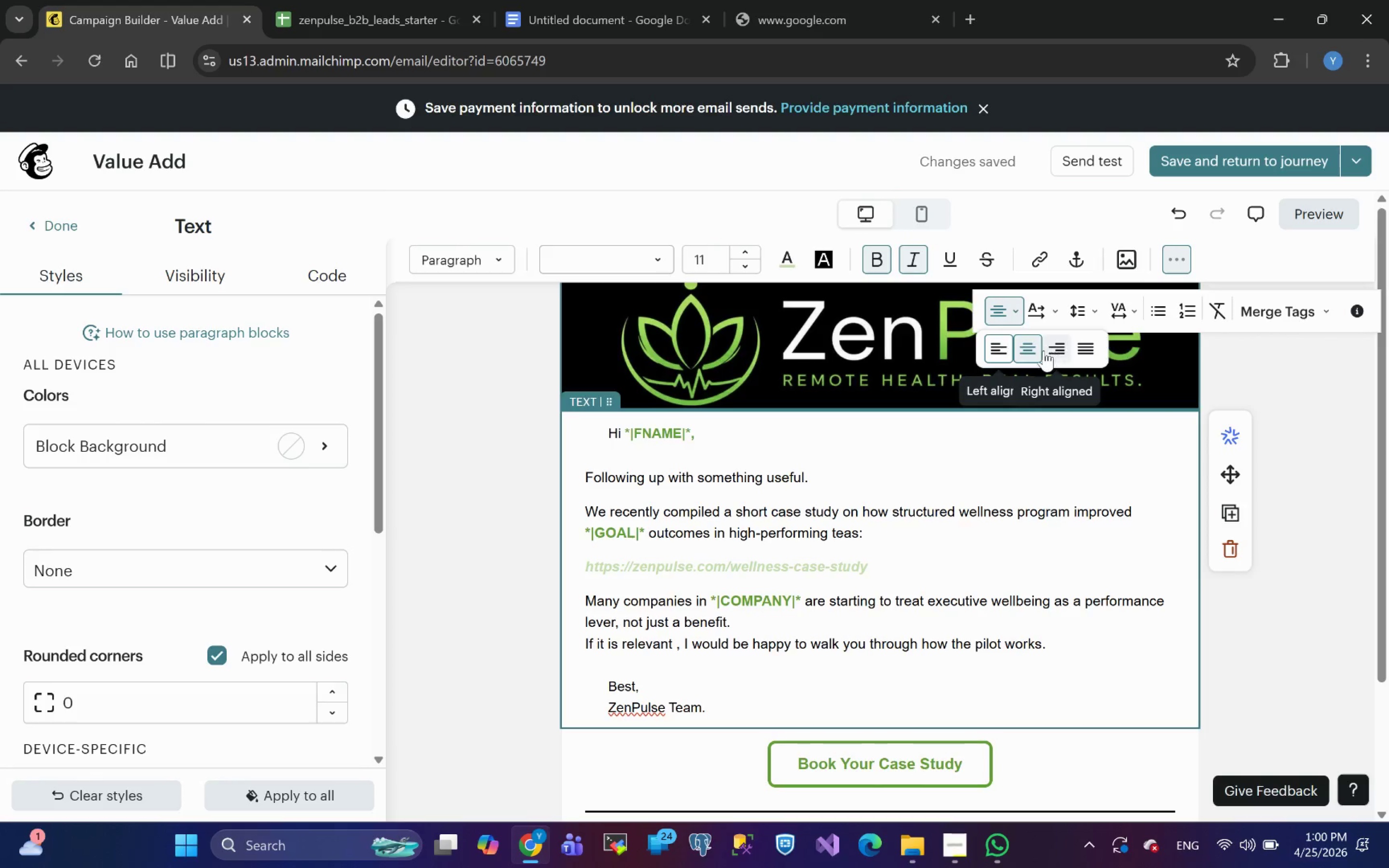 
left_click([1029, 348])
 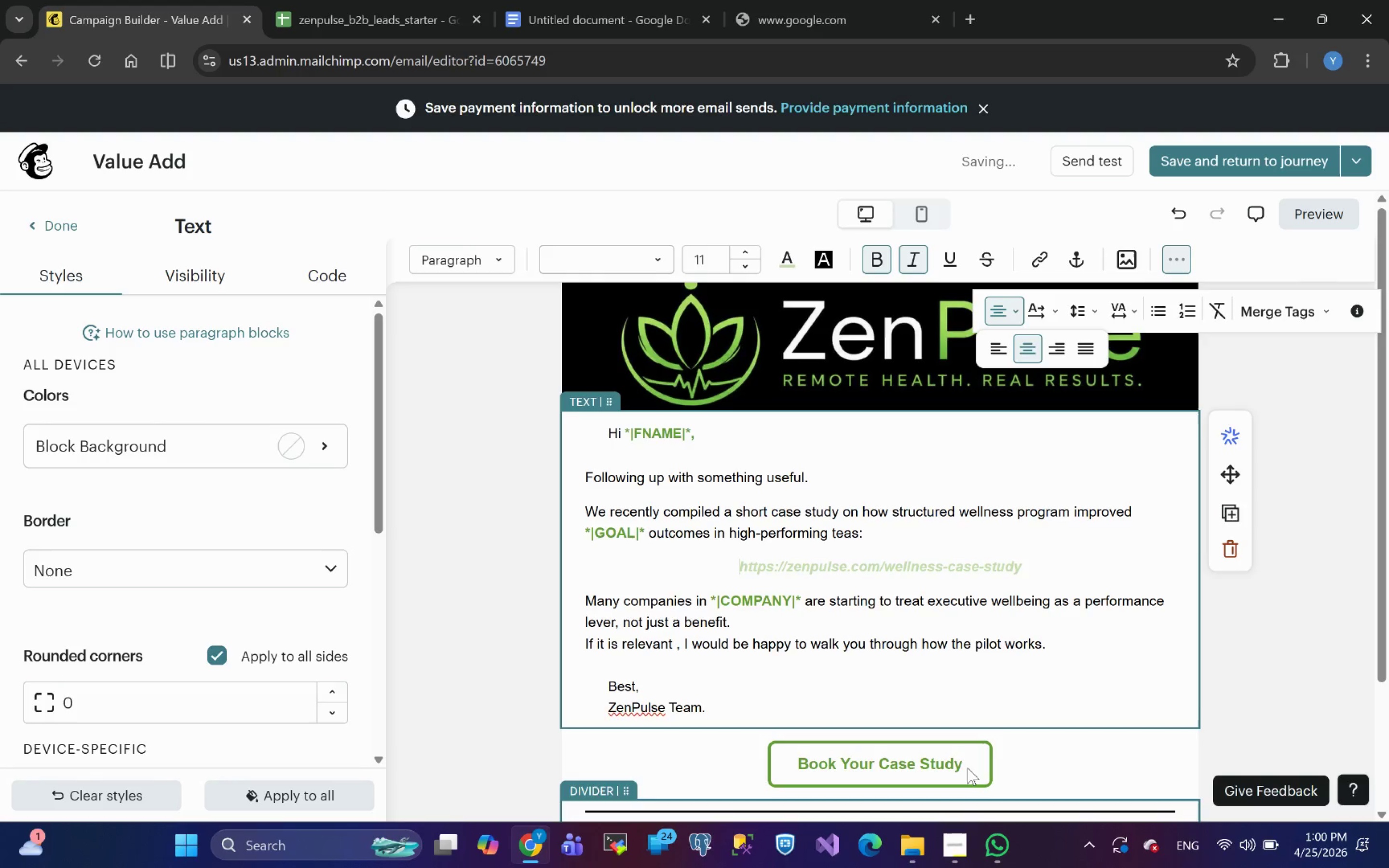 
left_click([1044, 573])
 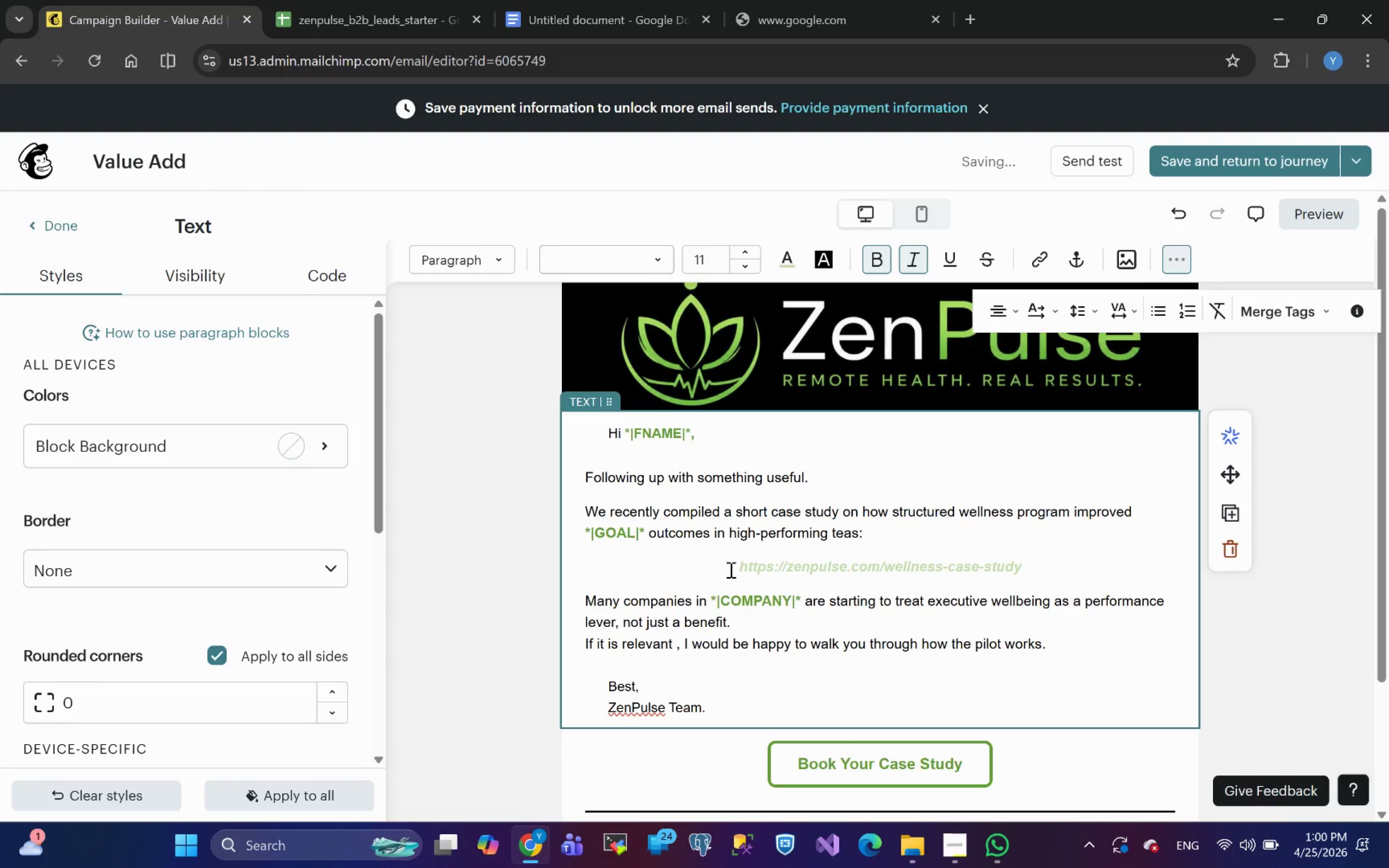 
wait(11.21)
 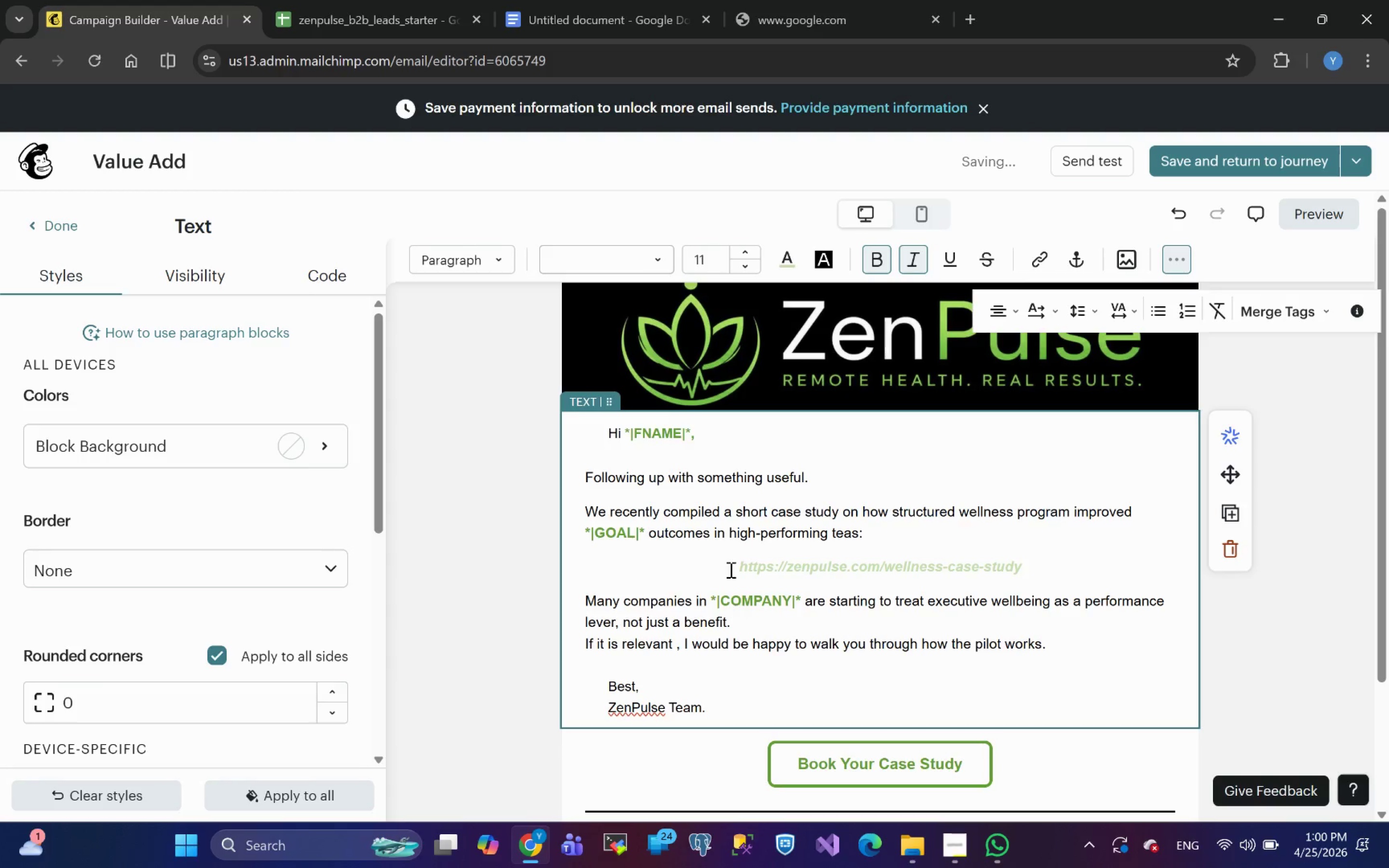 
left_click_drag(start_coordinate=[1021, 568], to_coordinate=[735, 570])
 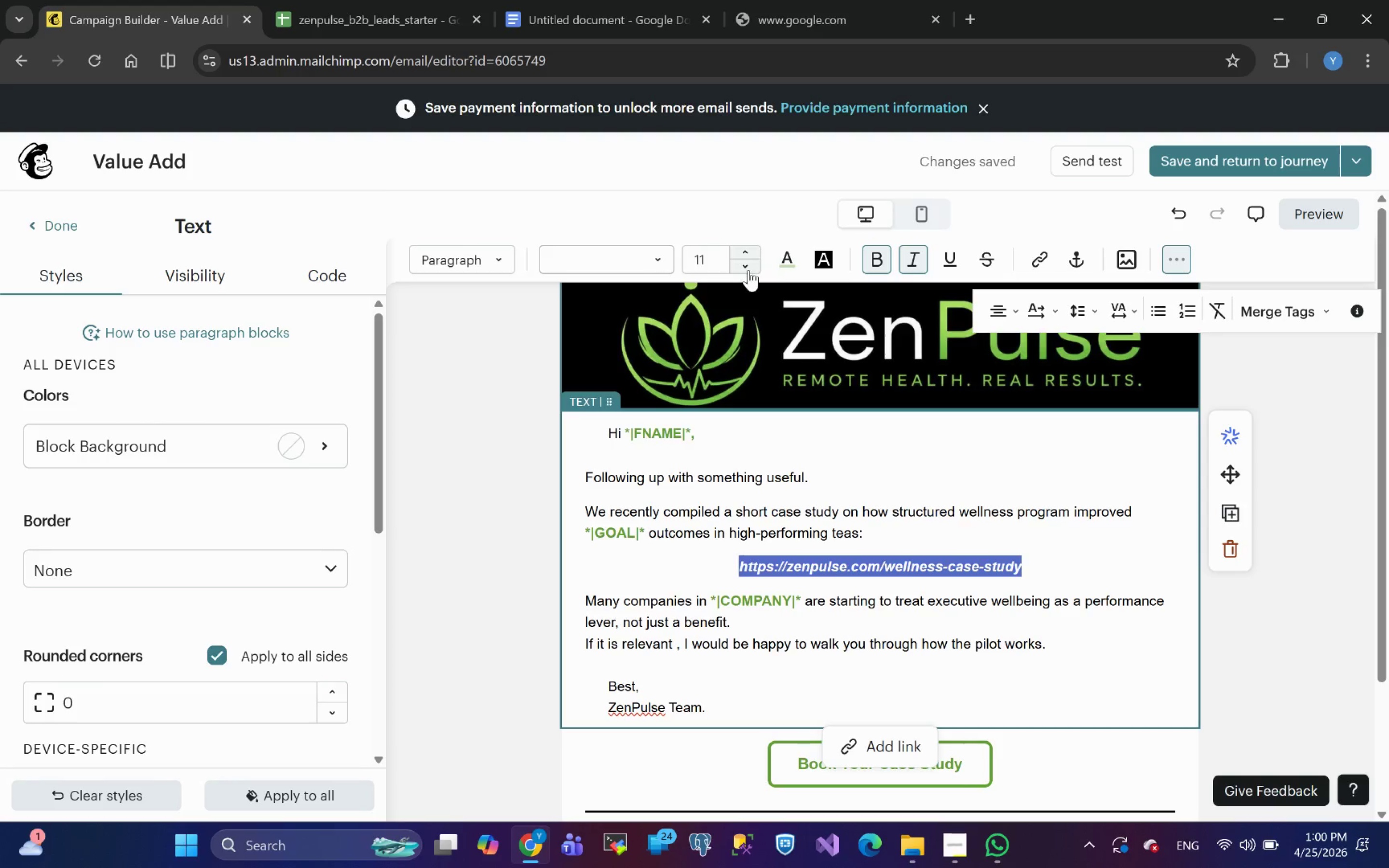 
left_click([743, 269])
 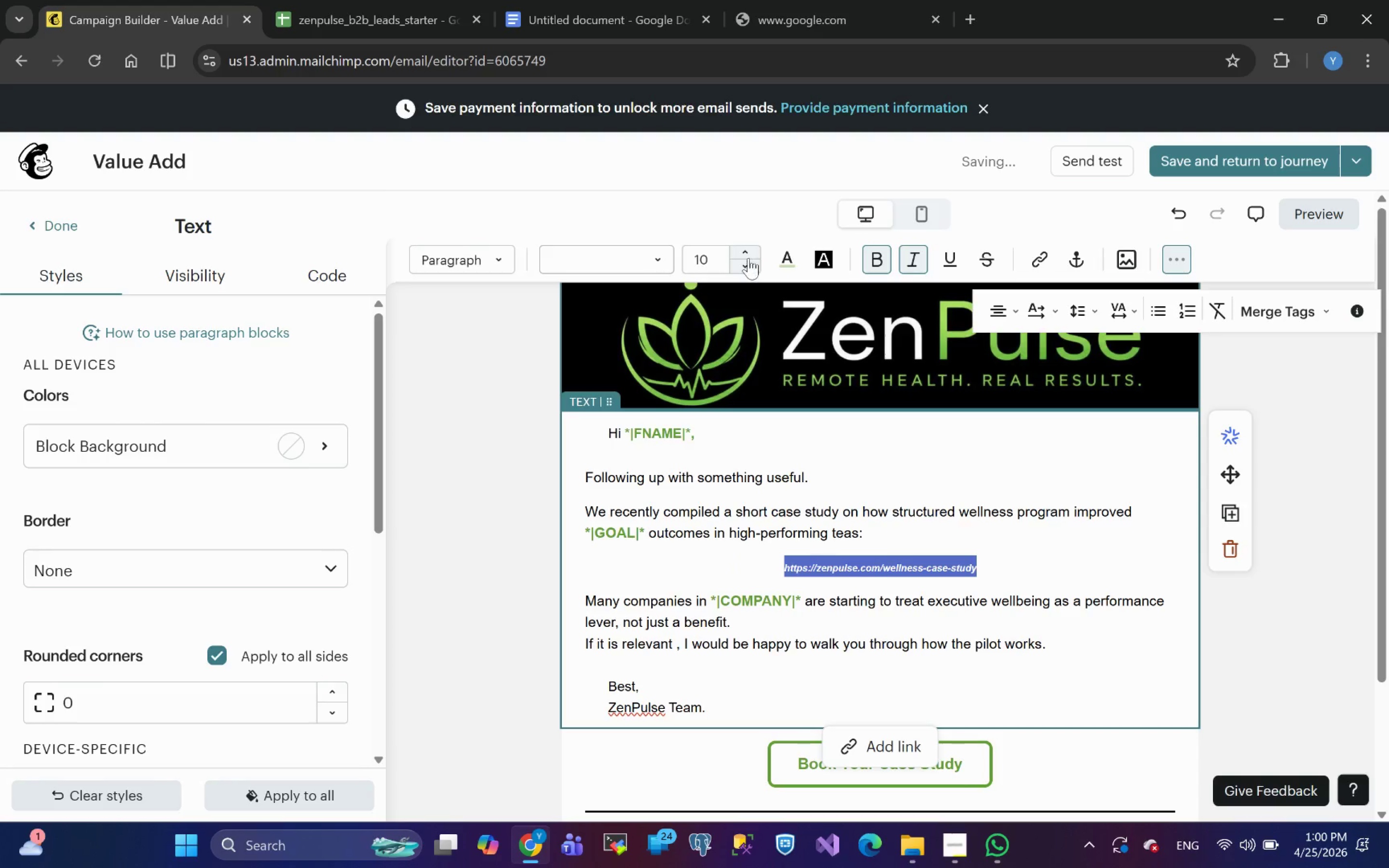 
left_click([745, 253])
 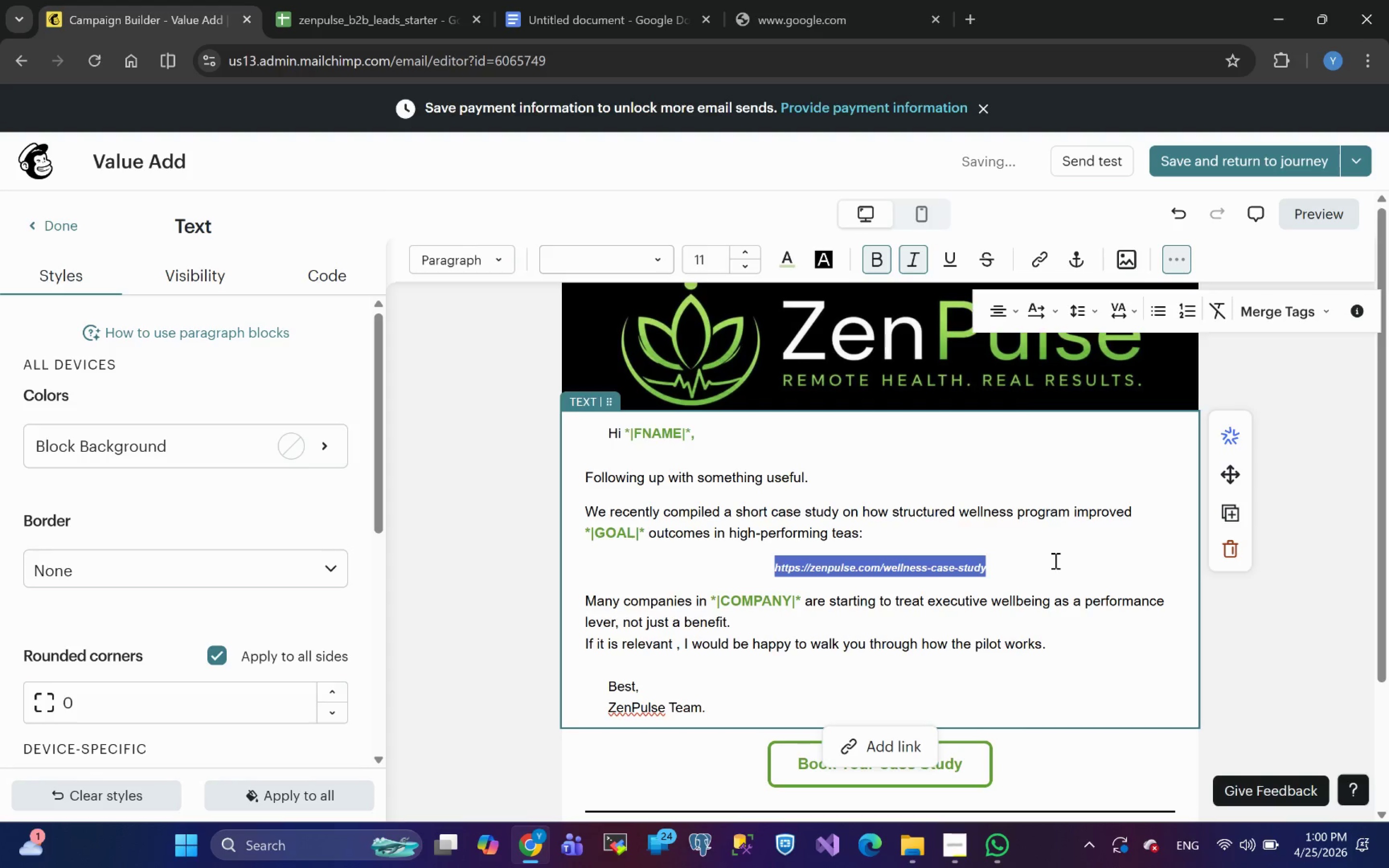 
left_click([1054, 560])
 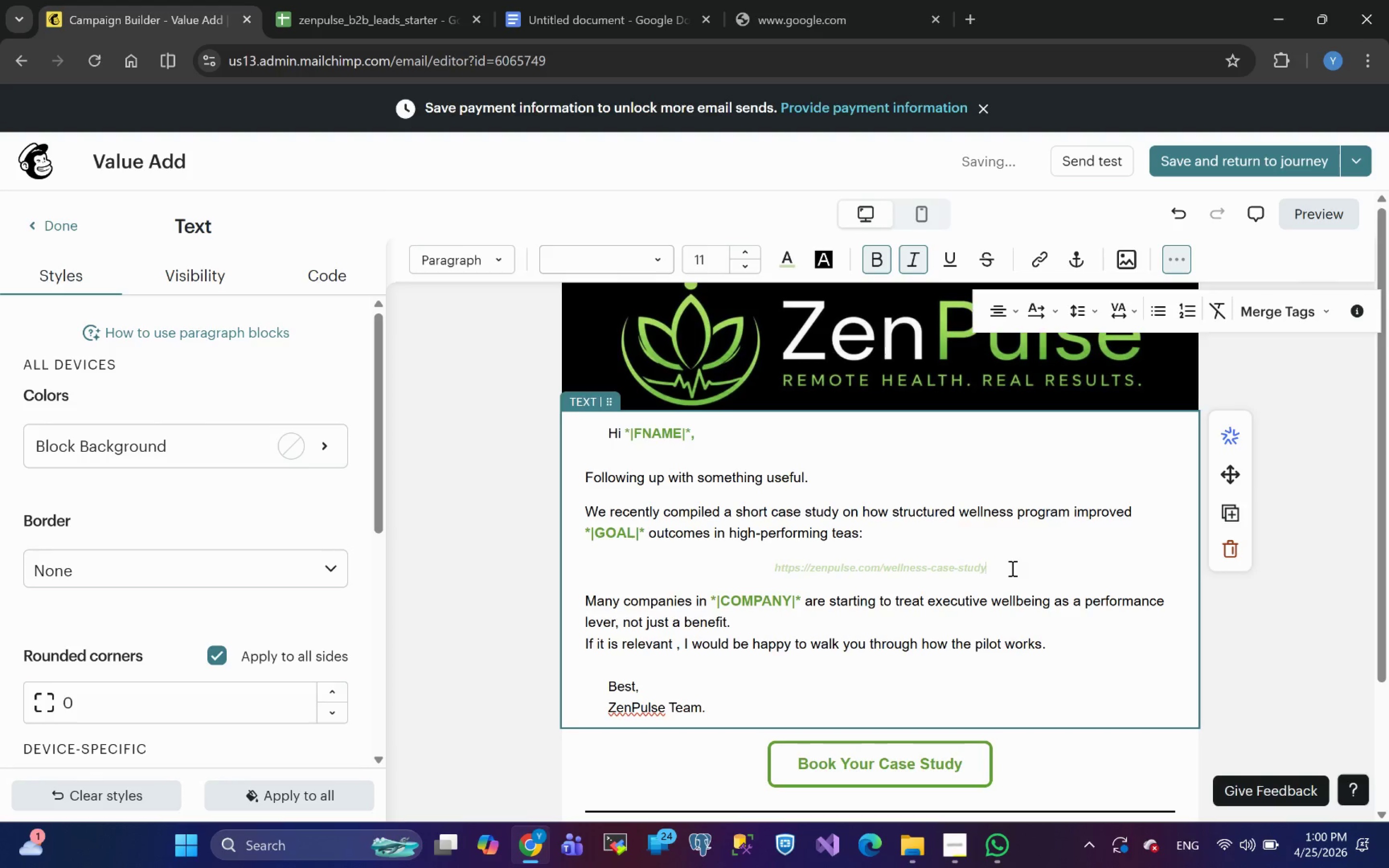 
left_click_drag(start_coordinate=[989, 564], to_coordinate=[776, 569])
 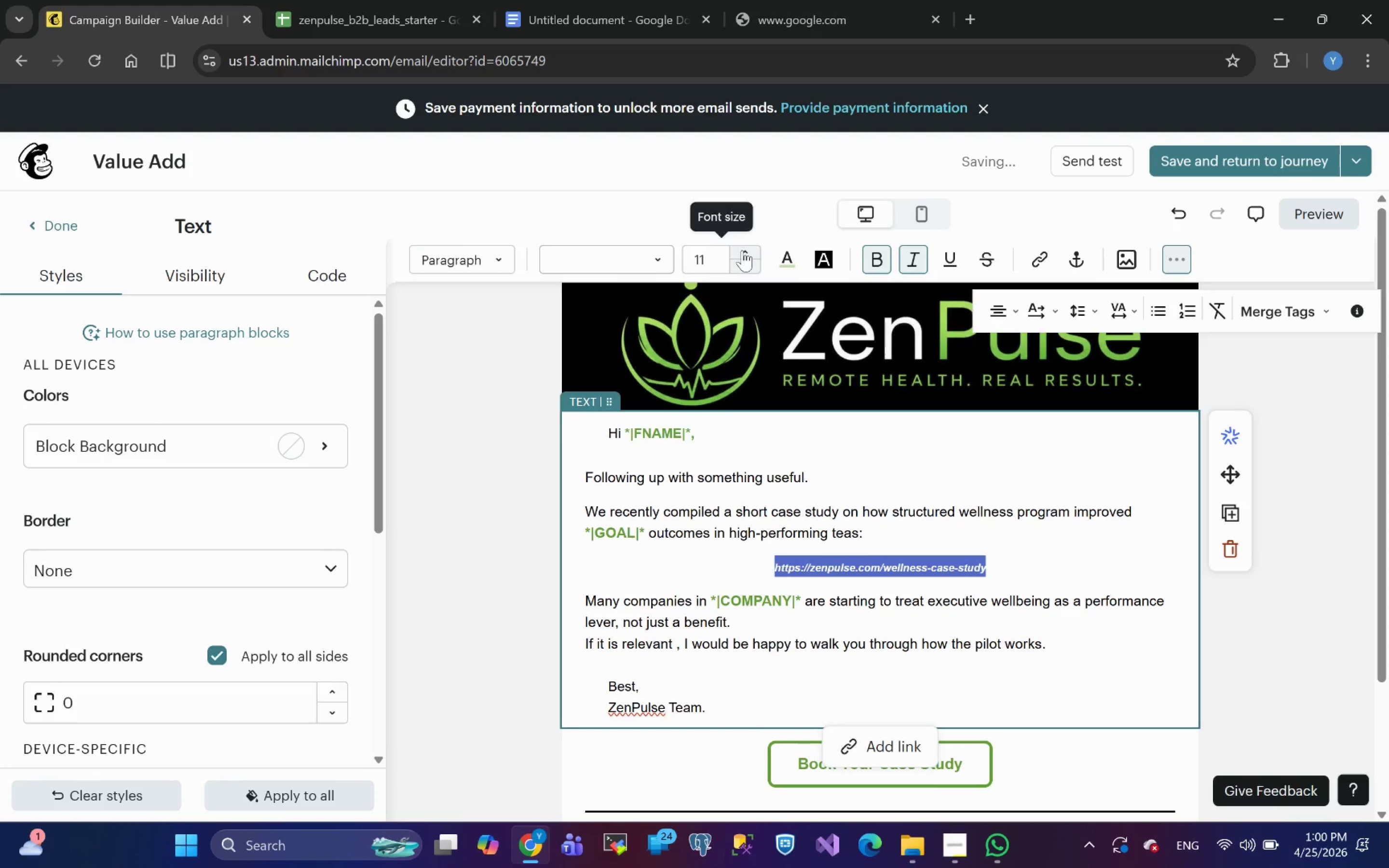 
left_click([742, 250])
 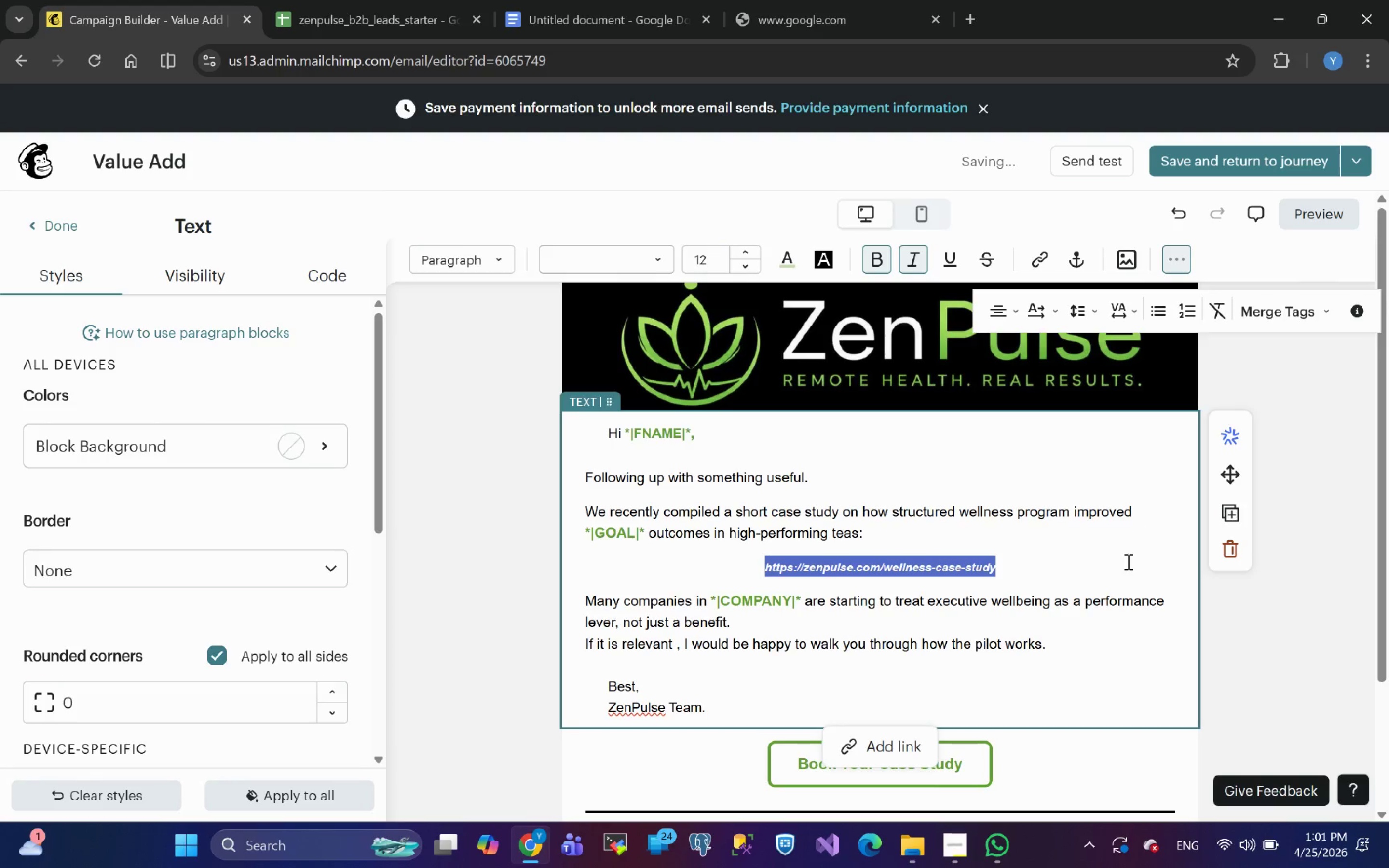 
left_click([1078, 557])
 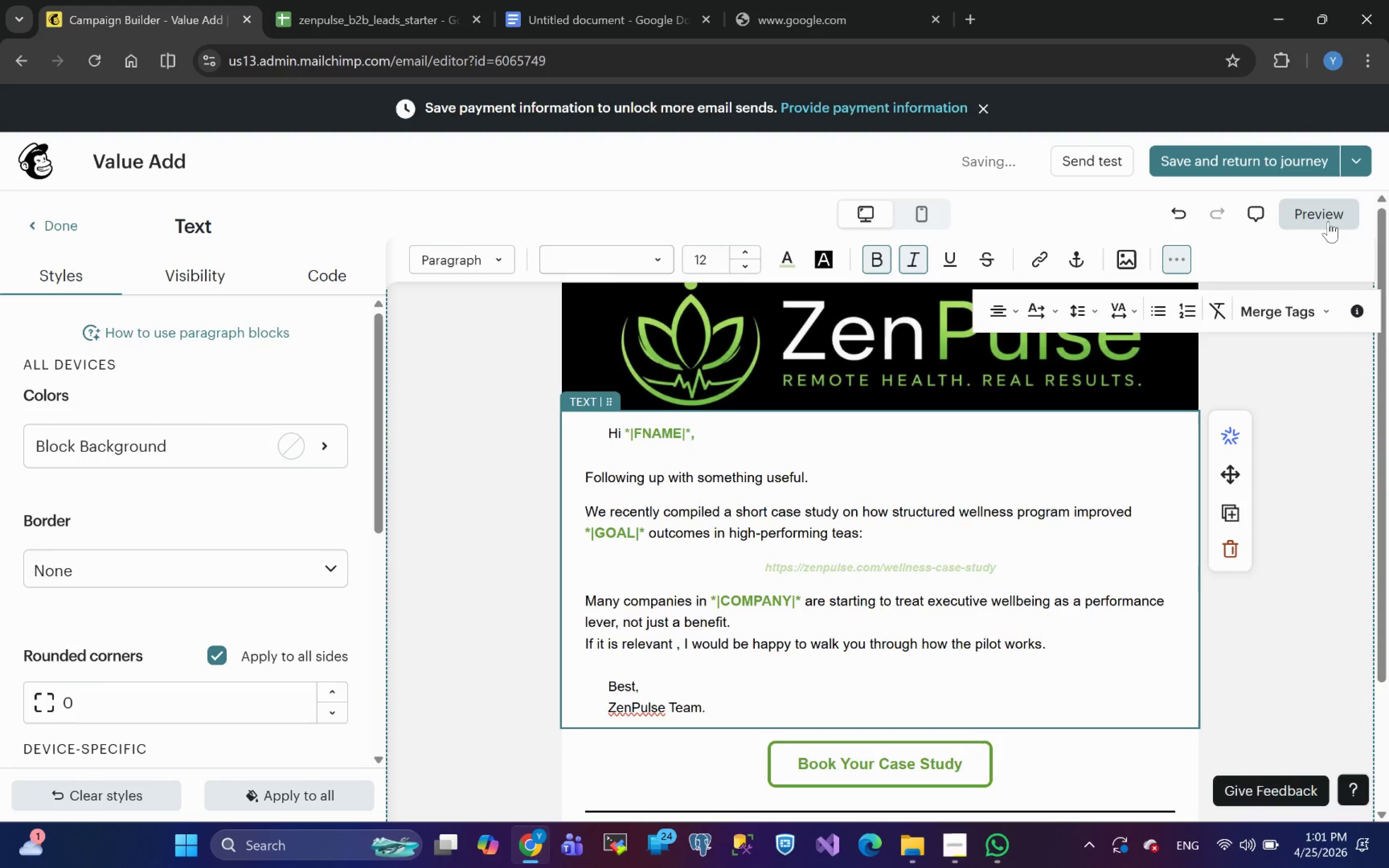 
wait(7.04)
 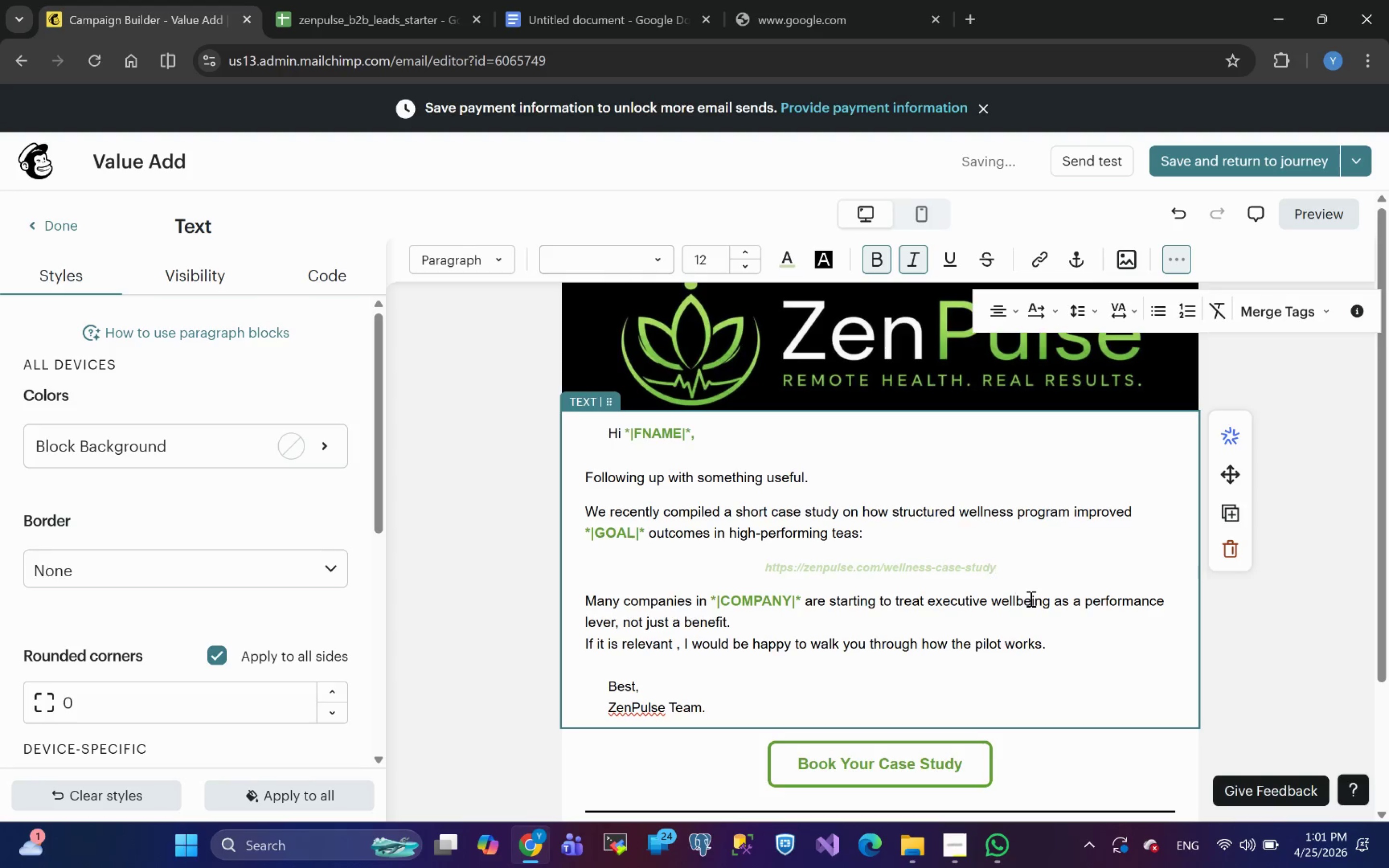 
left_click([1328, 221])
 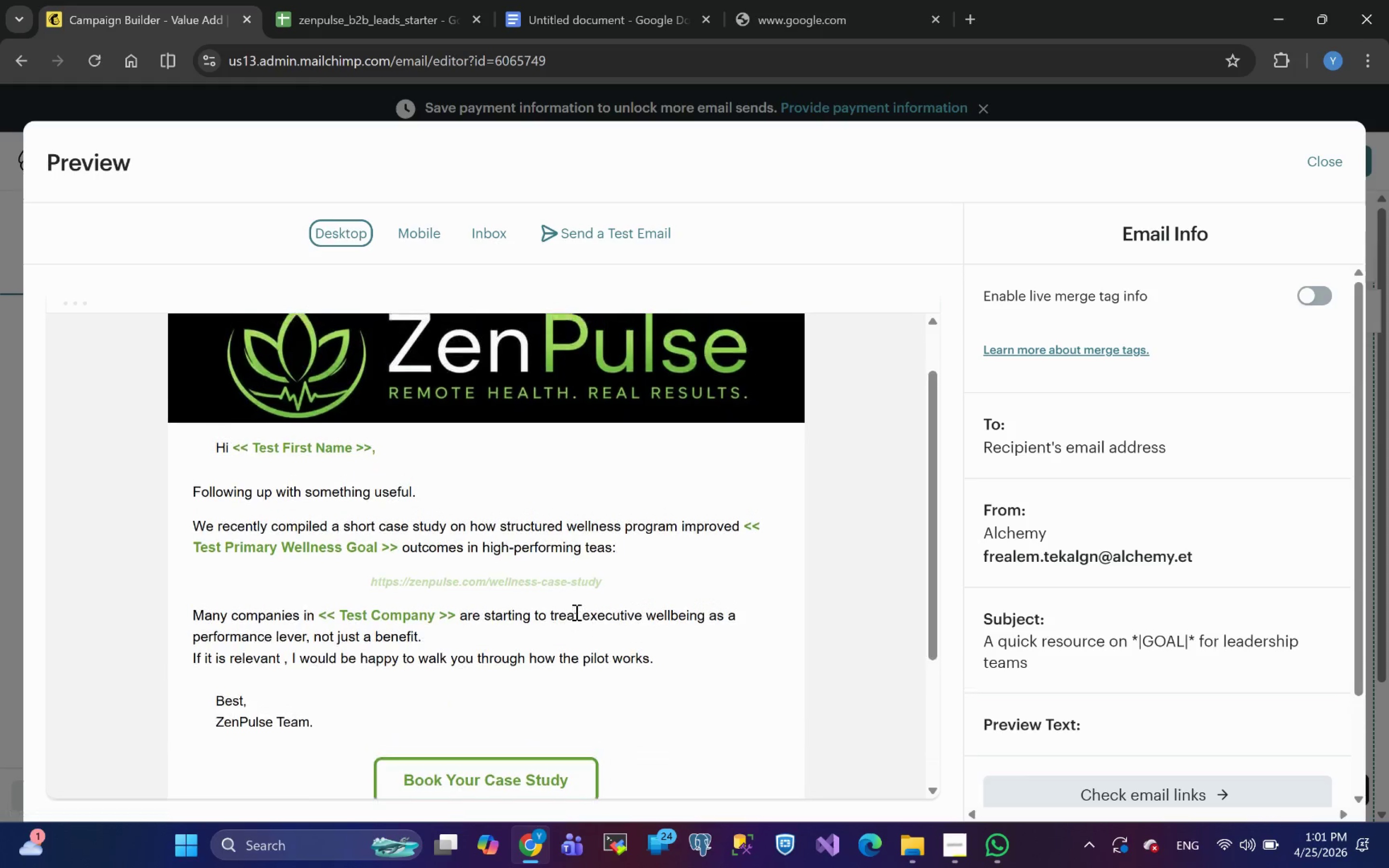 
wait(7.71)
 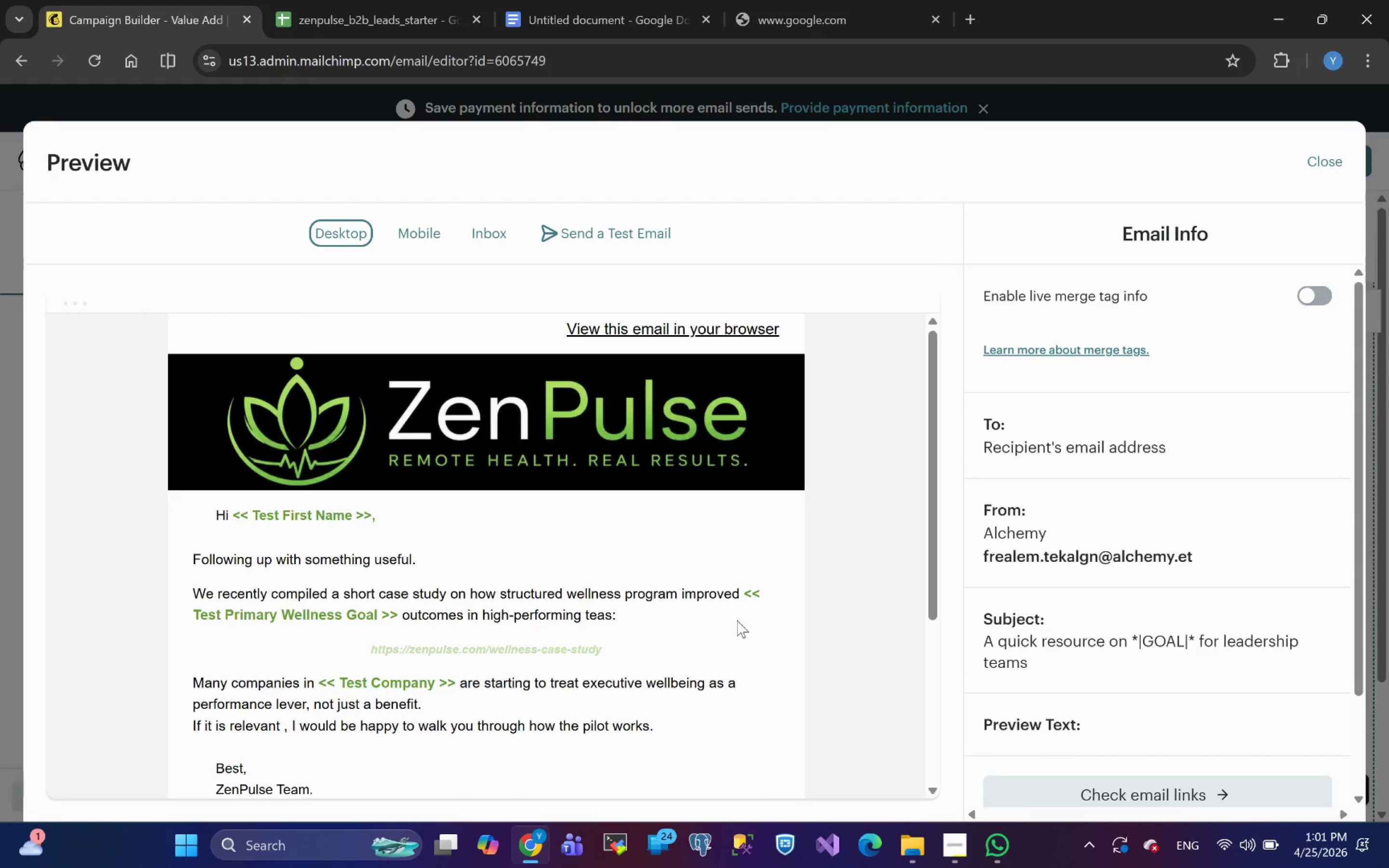 
left_click([1305, 293])
 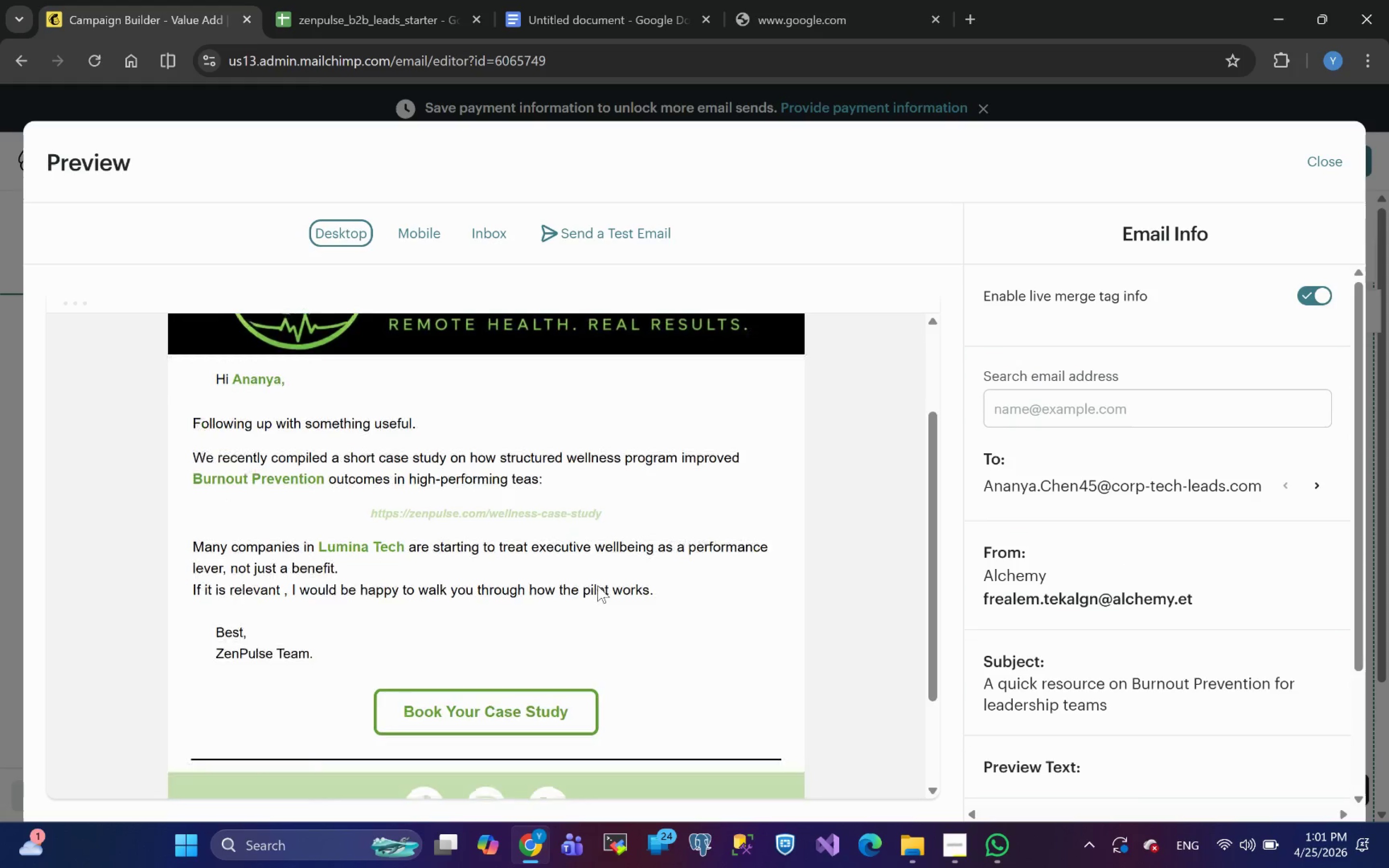 
wait(6.88)
 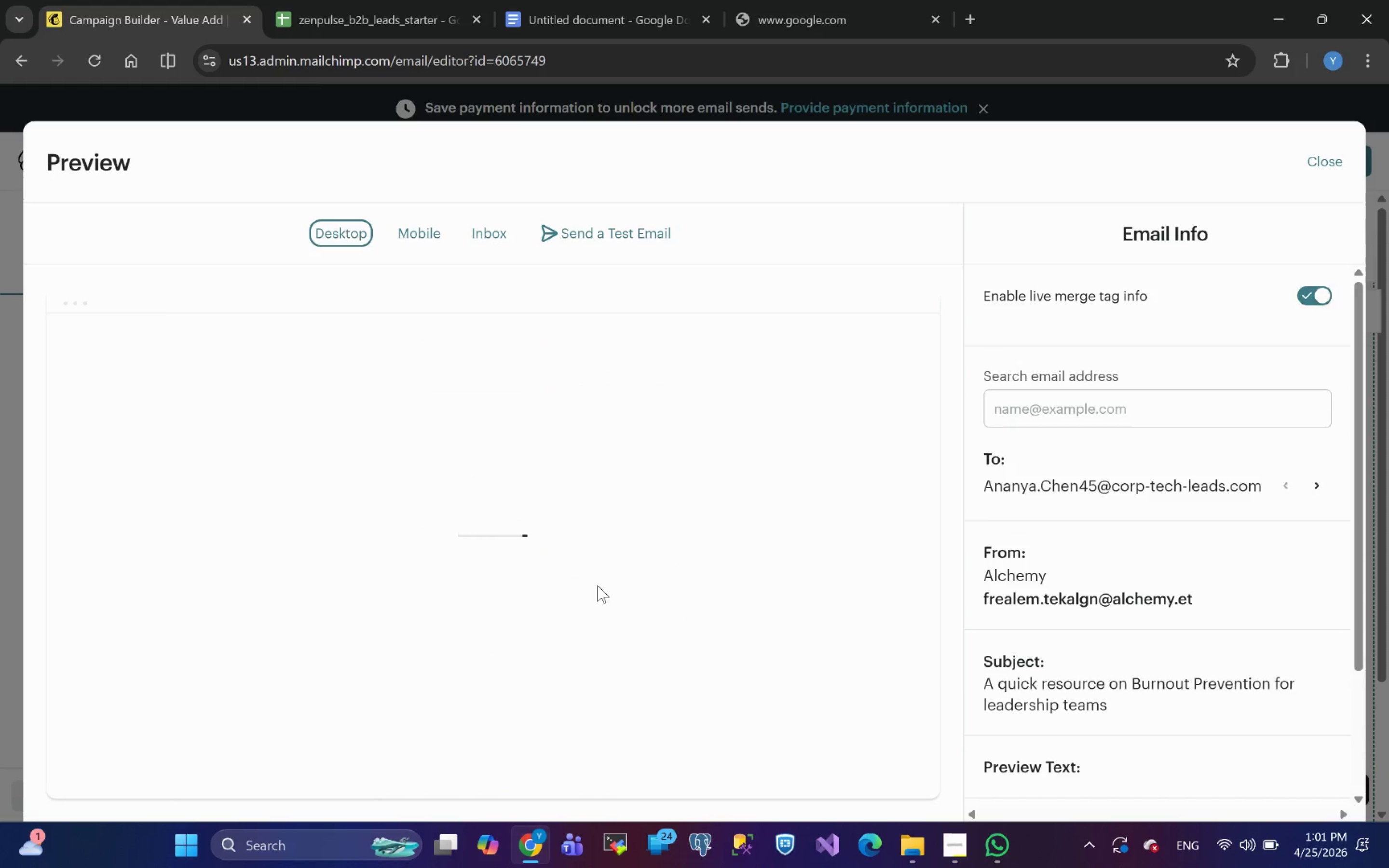 
left_click([426, 231])
 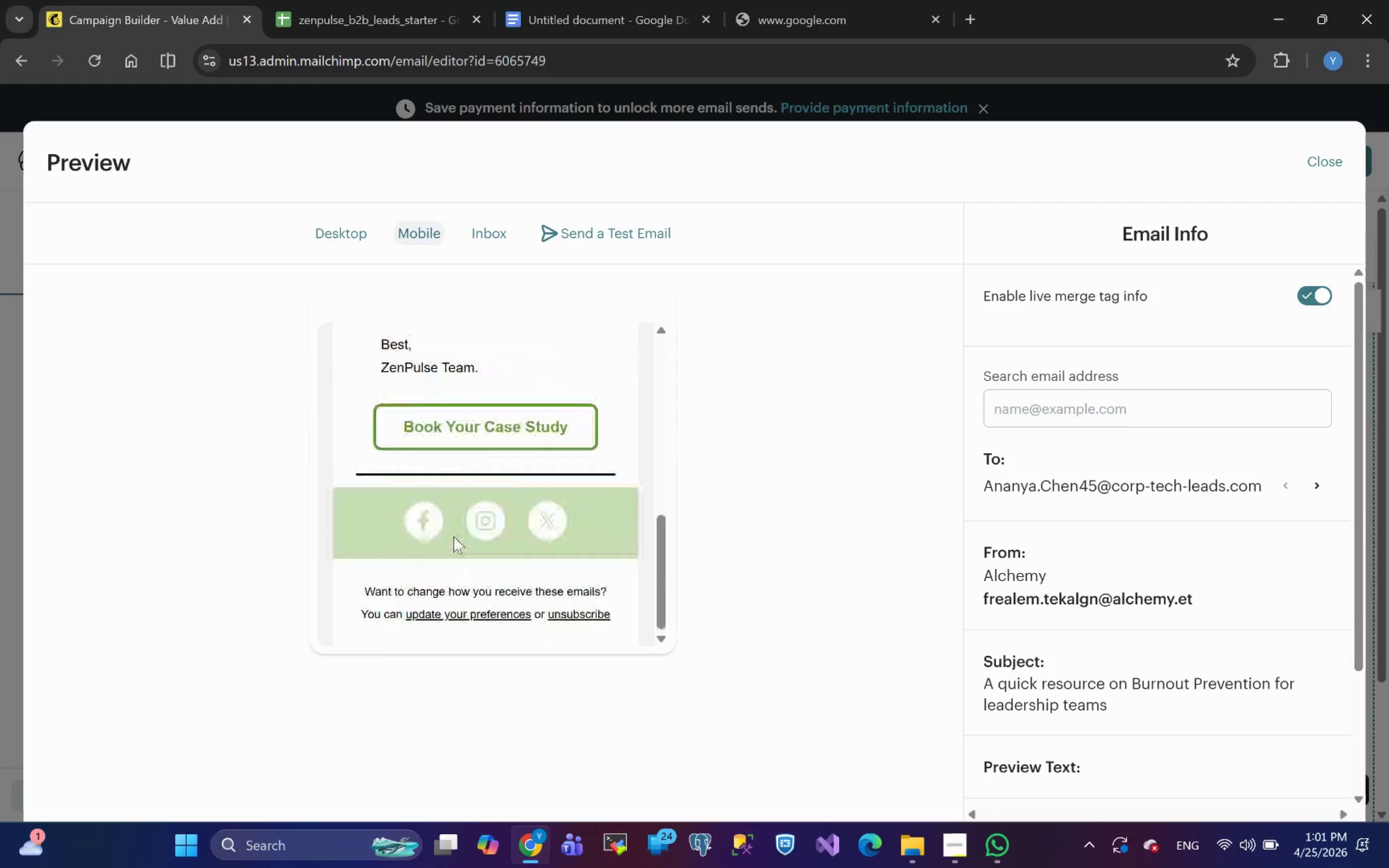 
wait(8.62)
 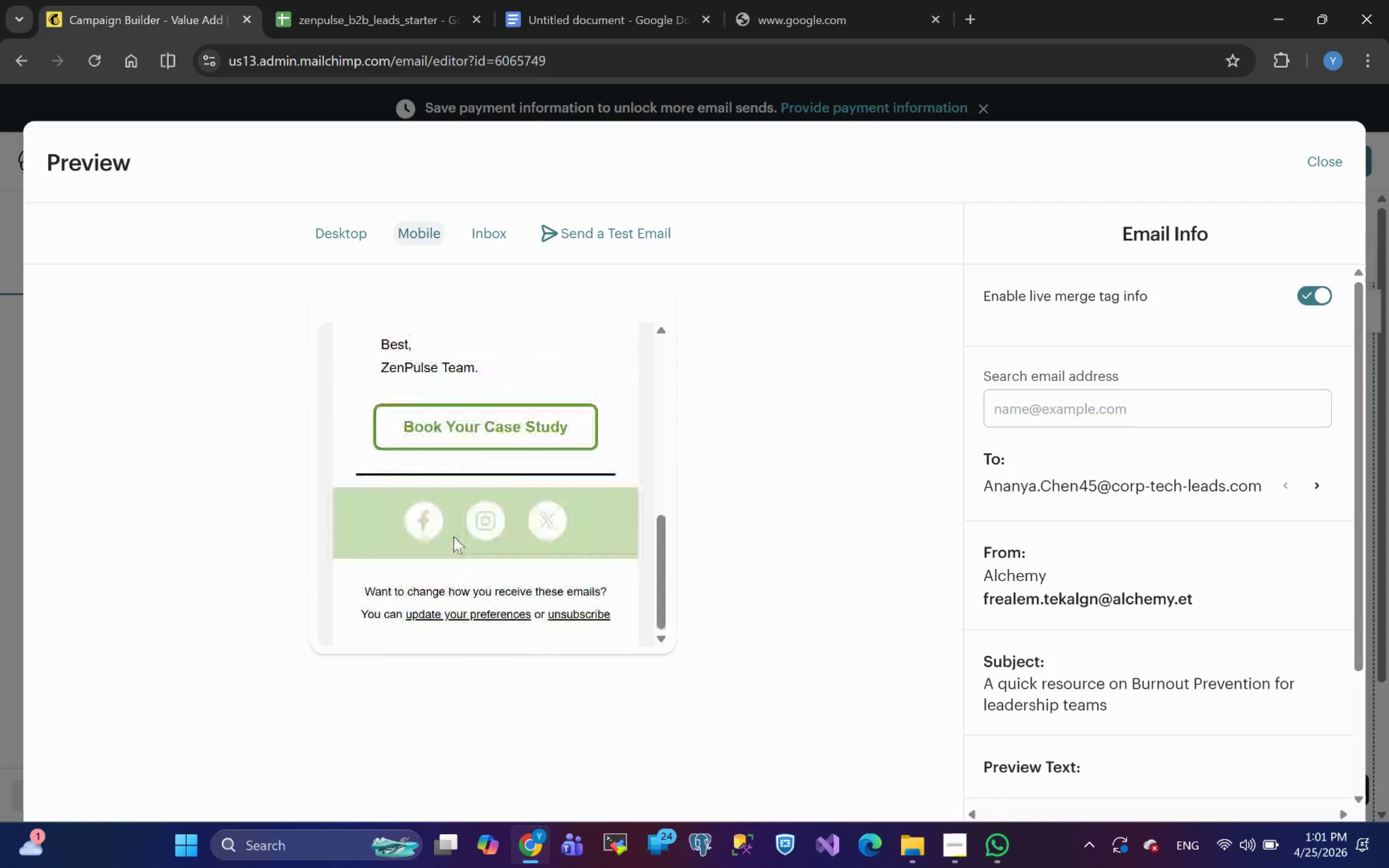 
left_click([1308, 164])
 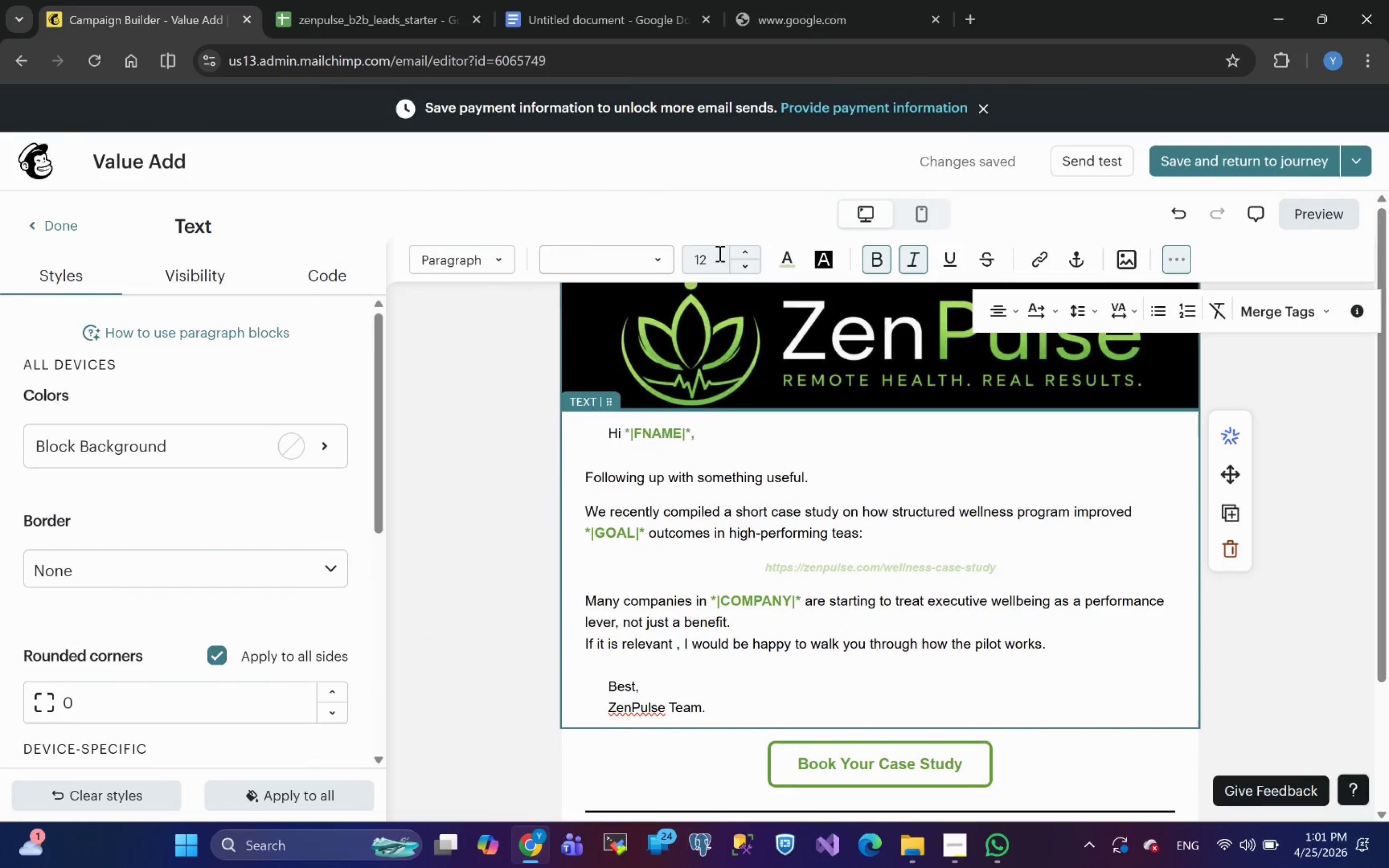 
left_click([915, 217])
 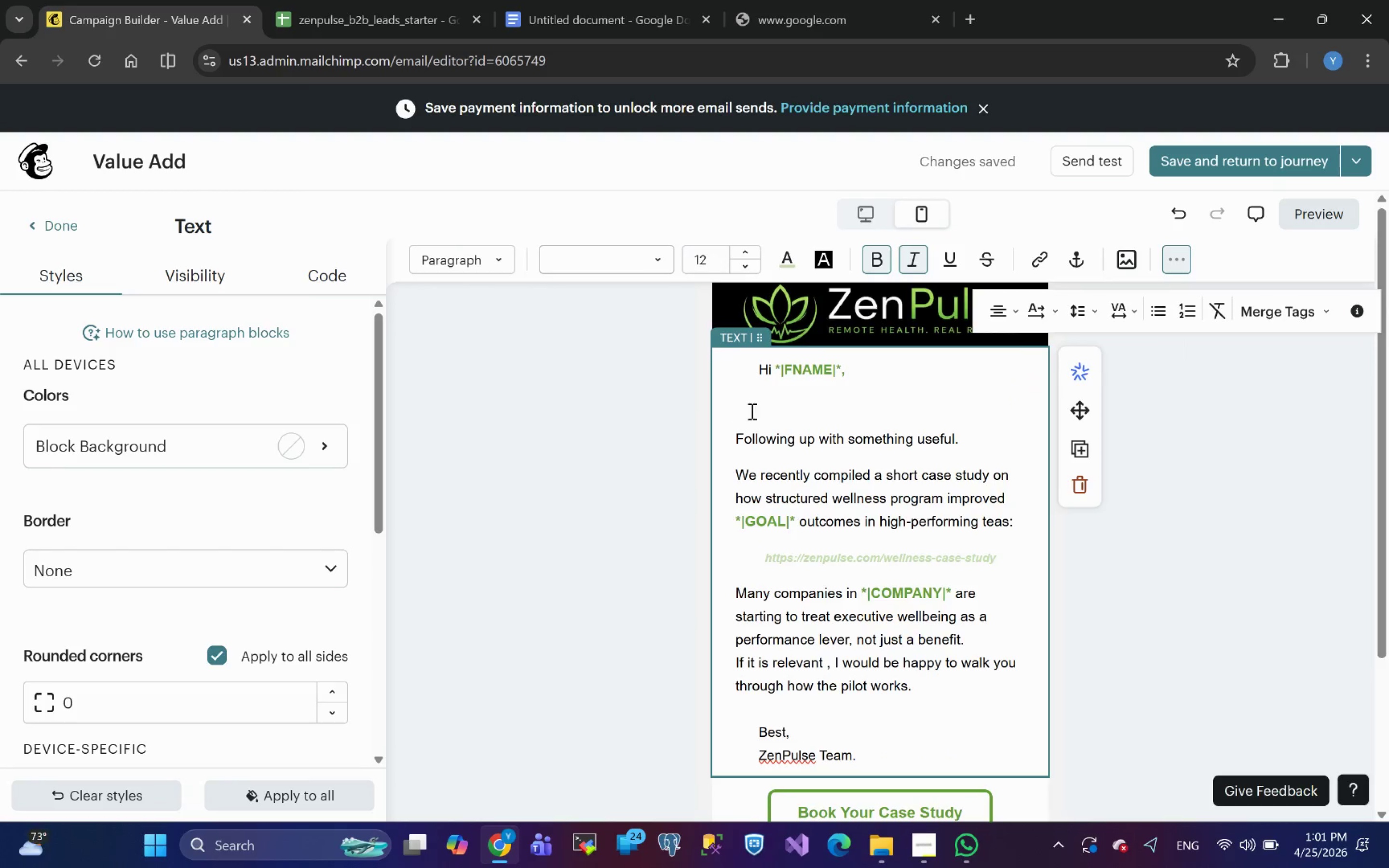 
left_click([765, 418])
 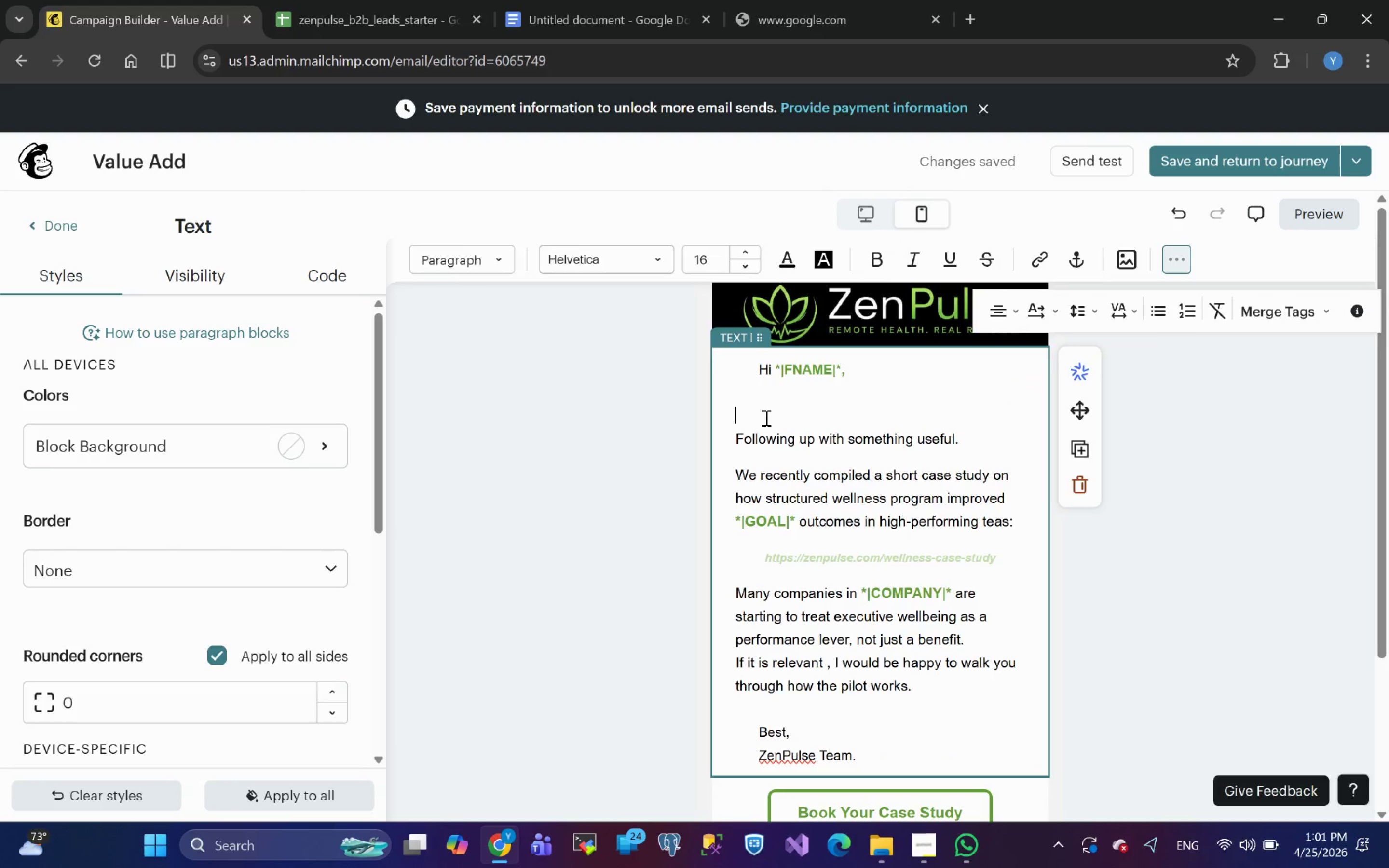 
key(Backspace)
 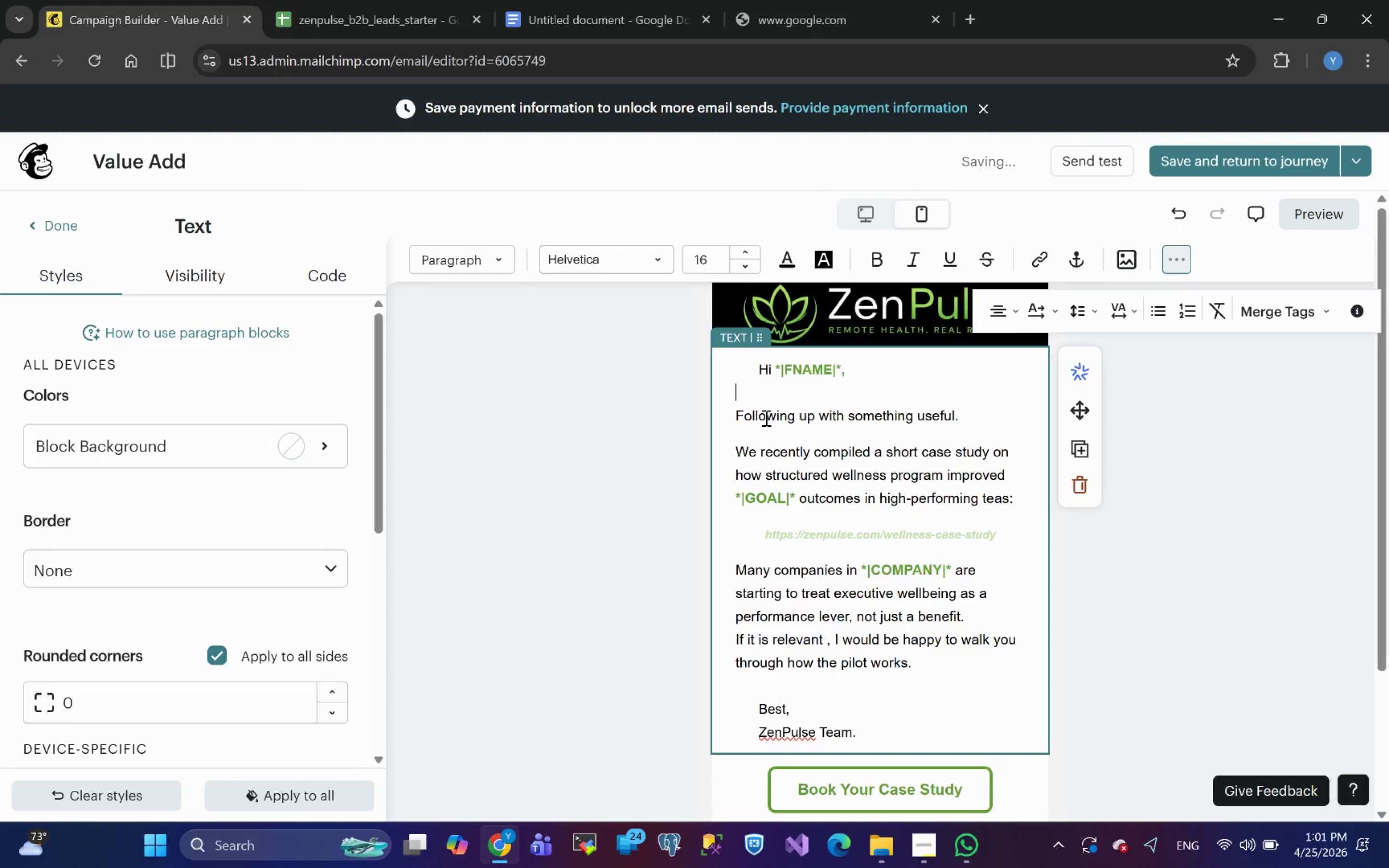 
key(Backspace)
 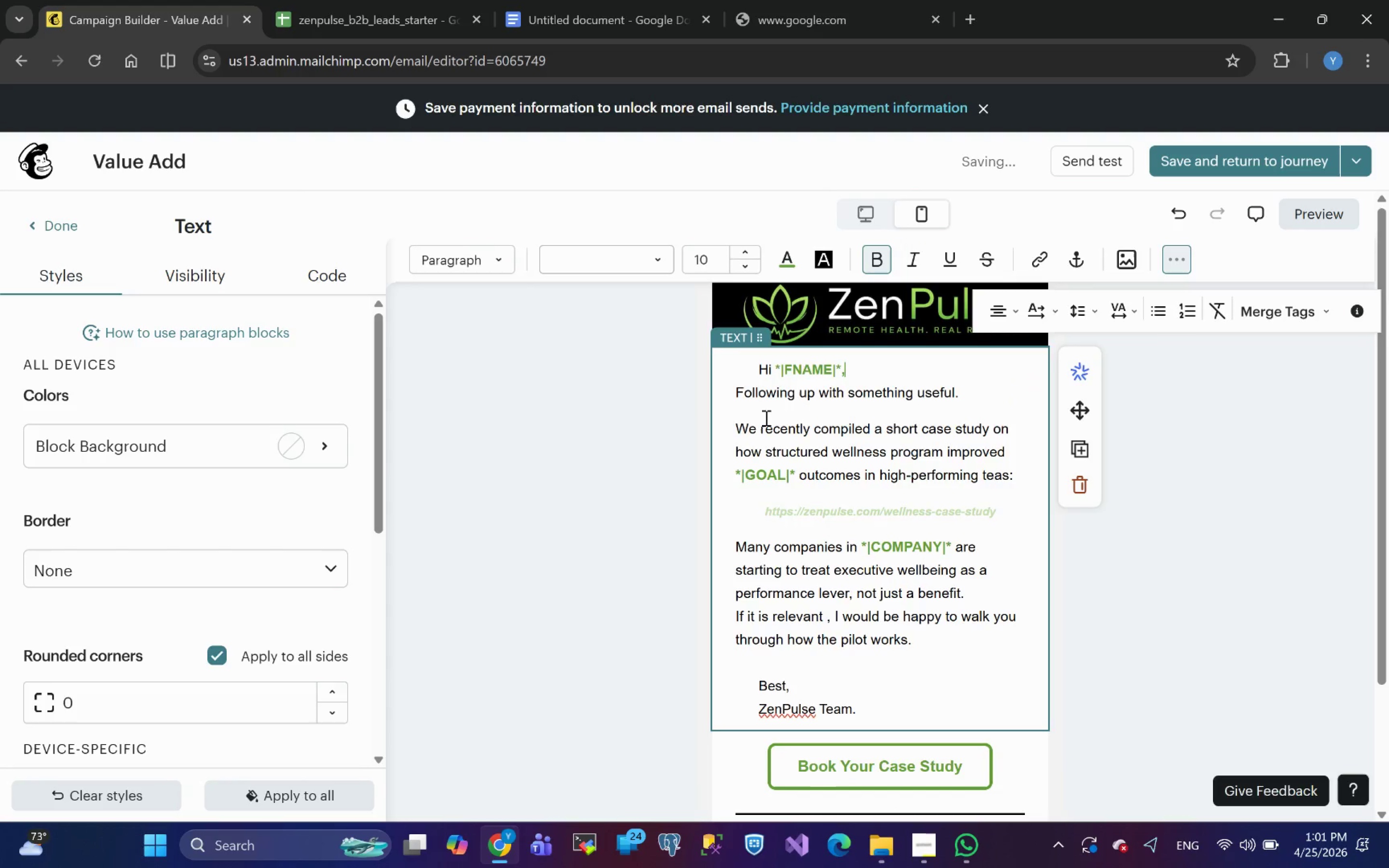 
key(Enter)
 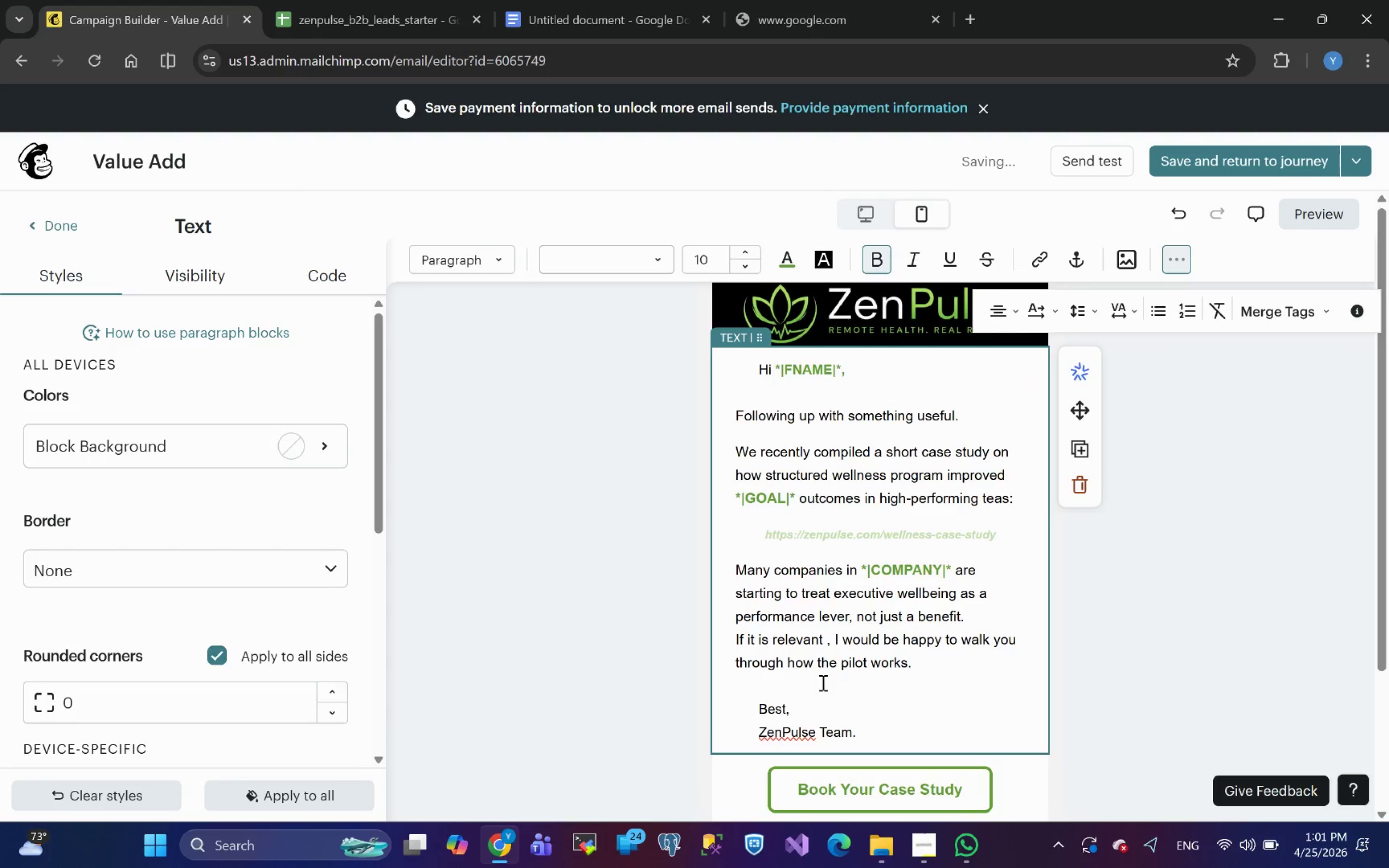 
left_click([807, 692])
 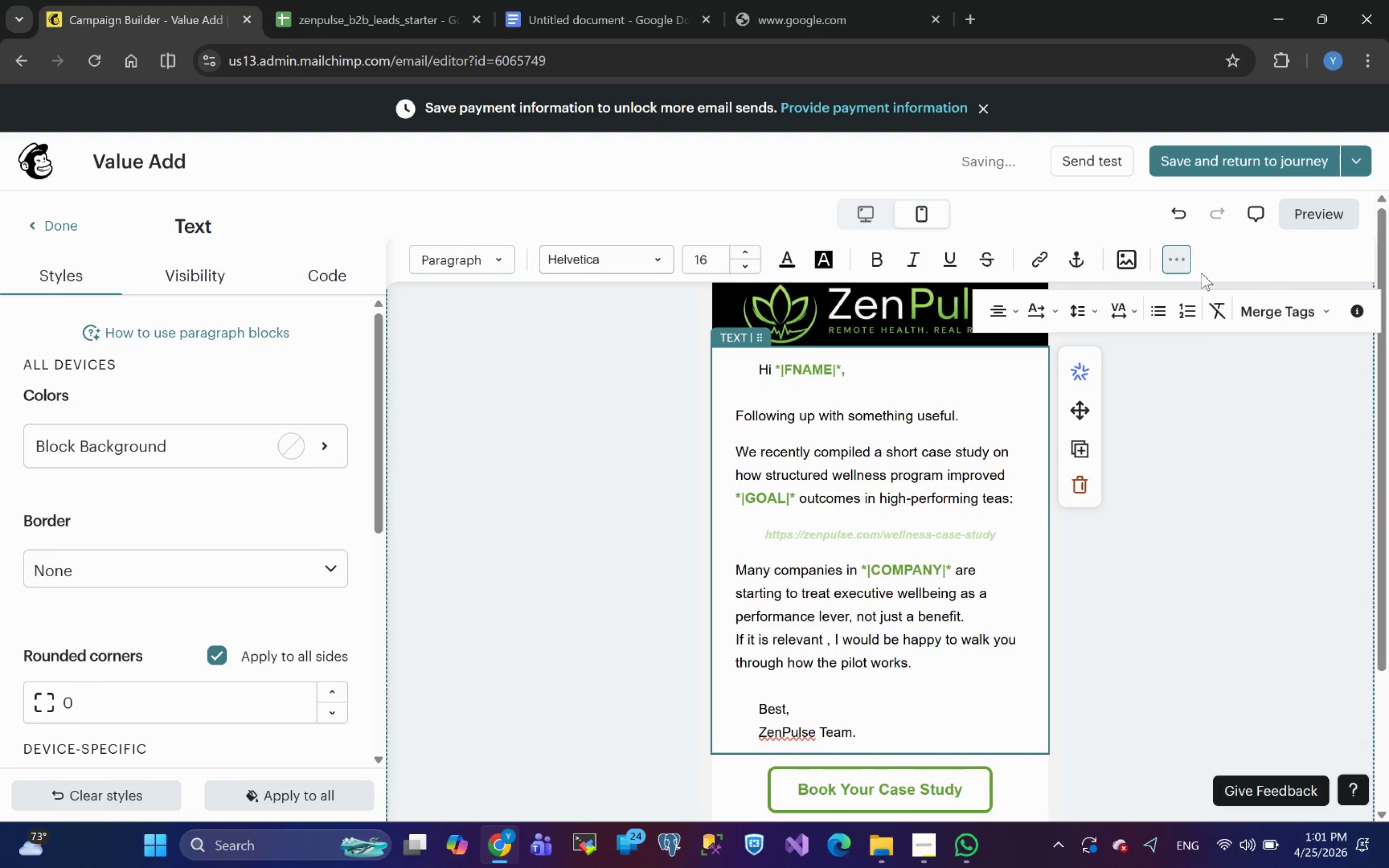 
left_click([1321, 217])
 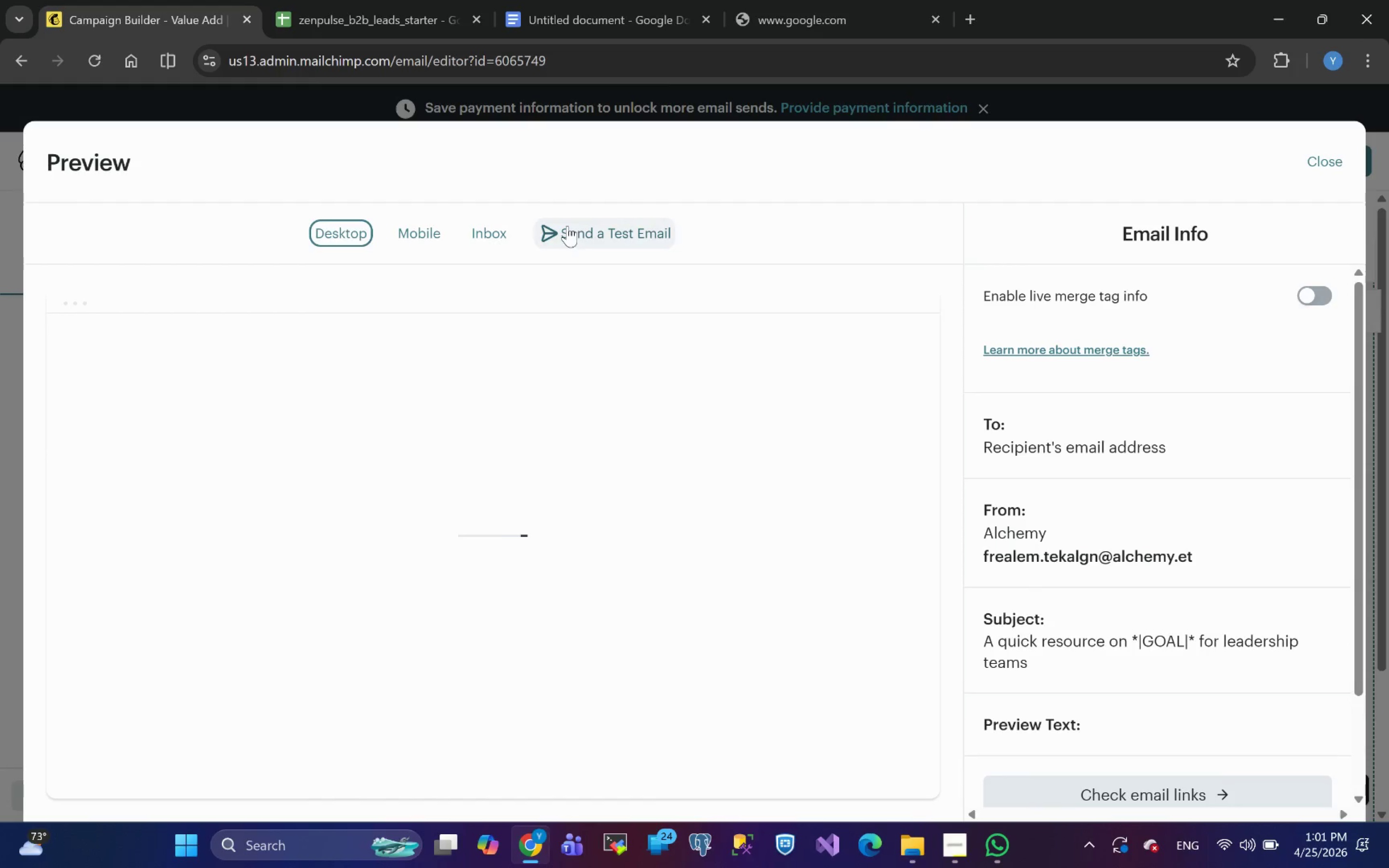 
left_click([430, 234])
 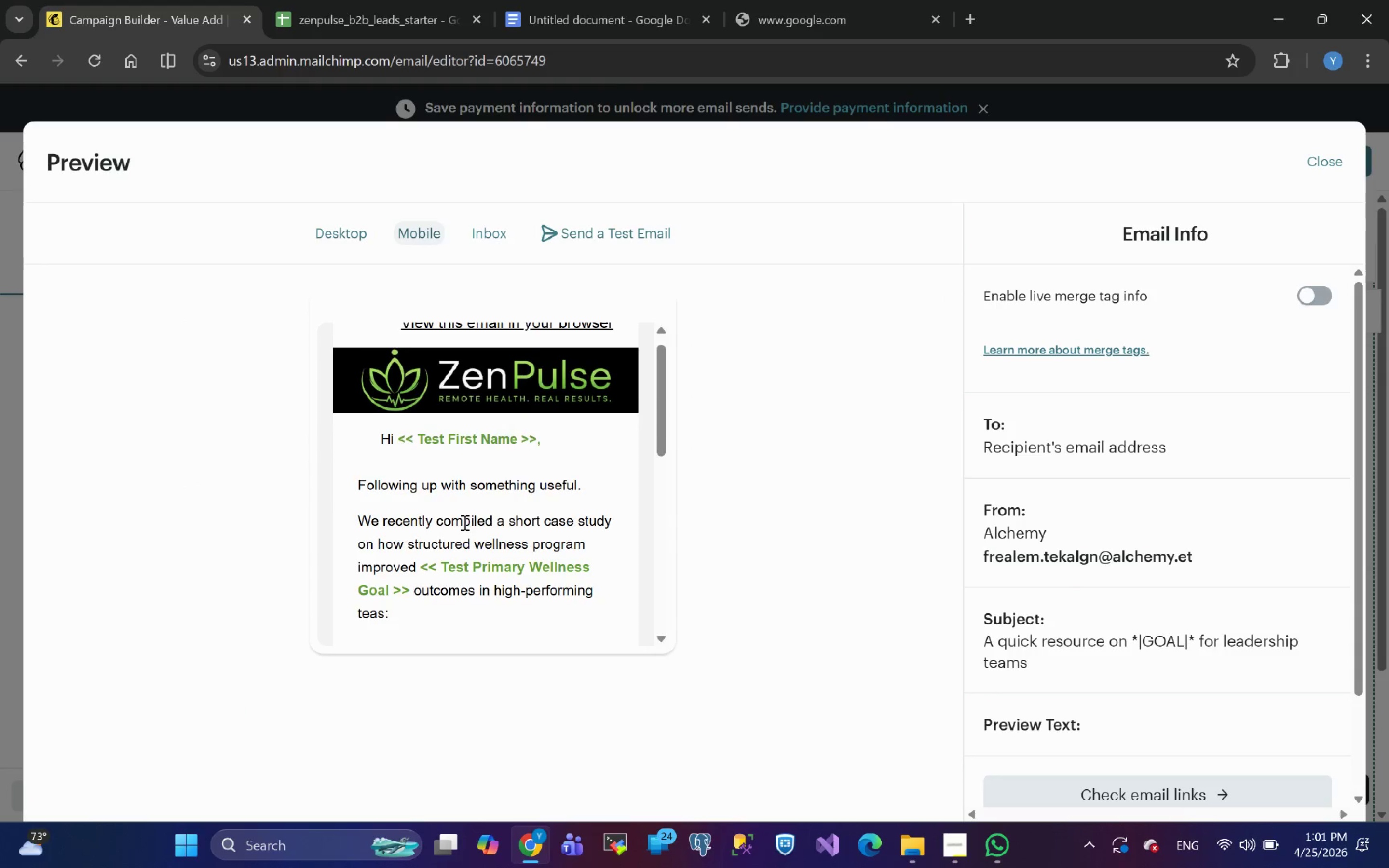 
wait(8.08)
 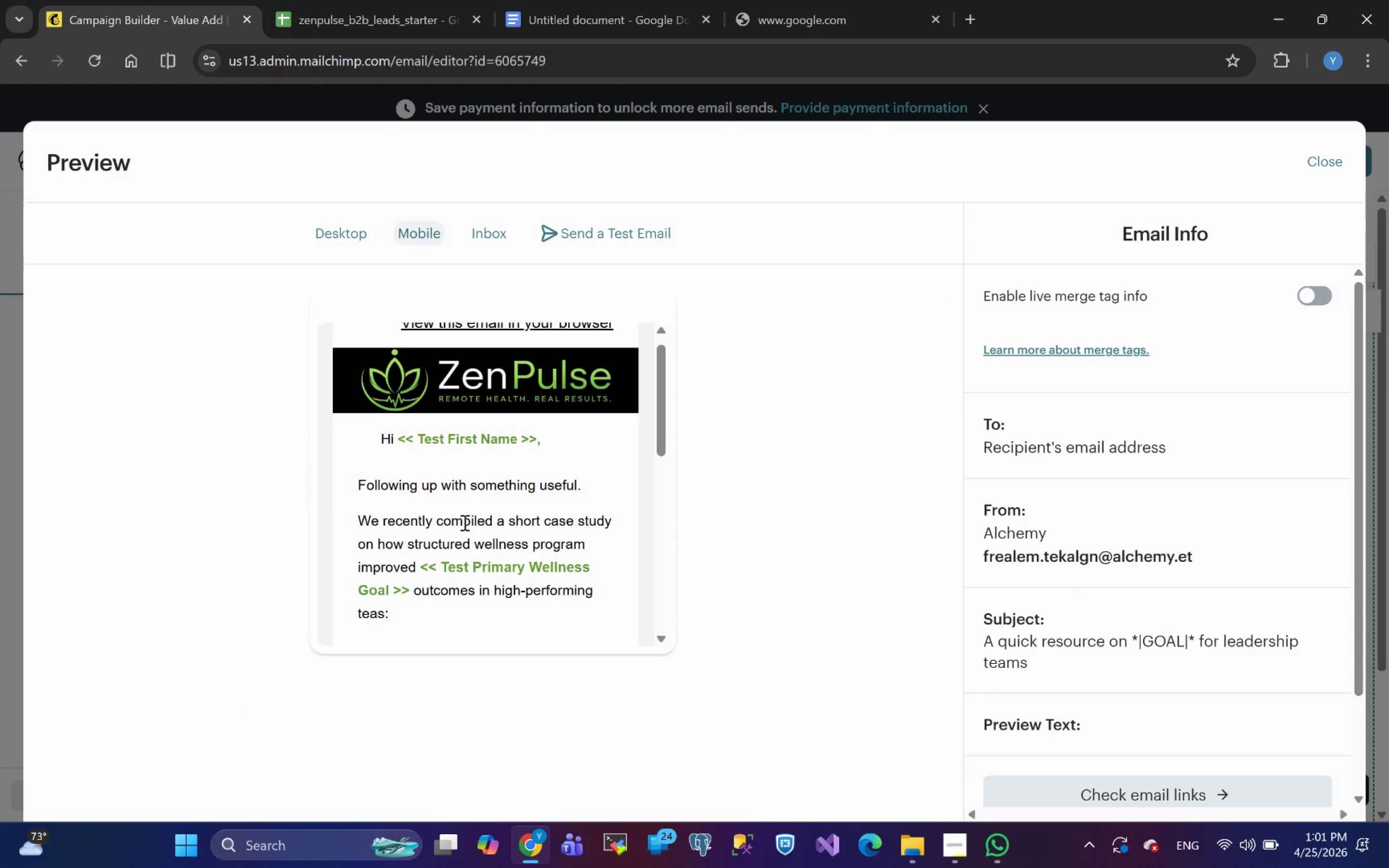 
left_click([1327, 157])
 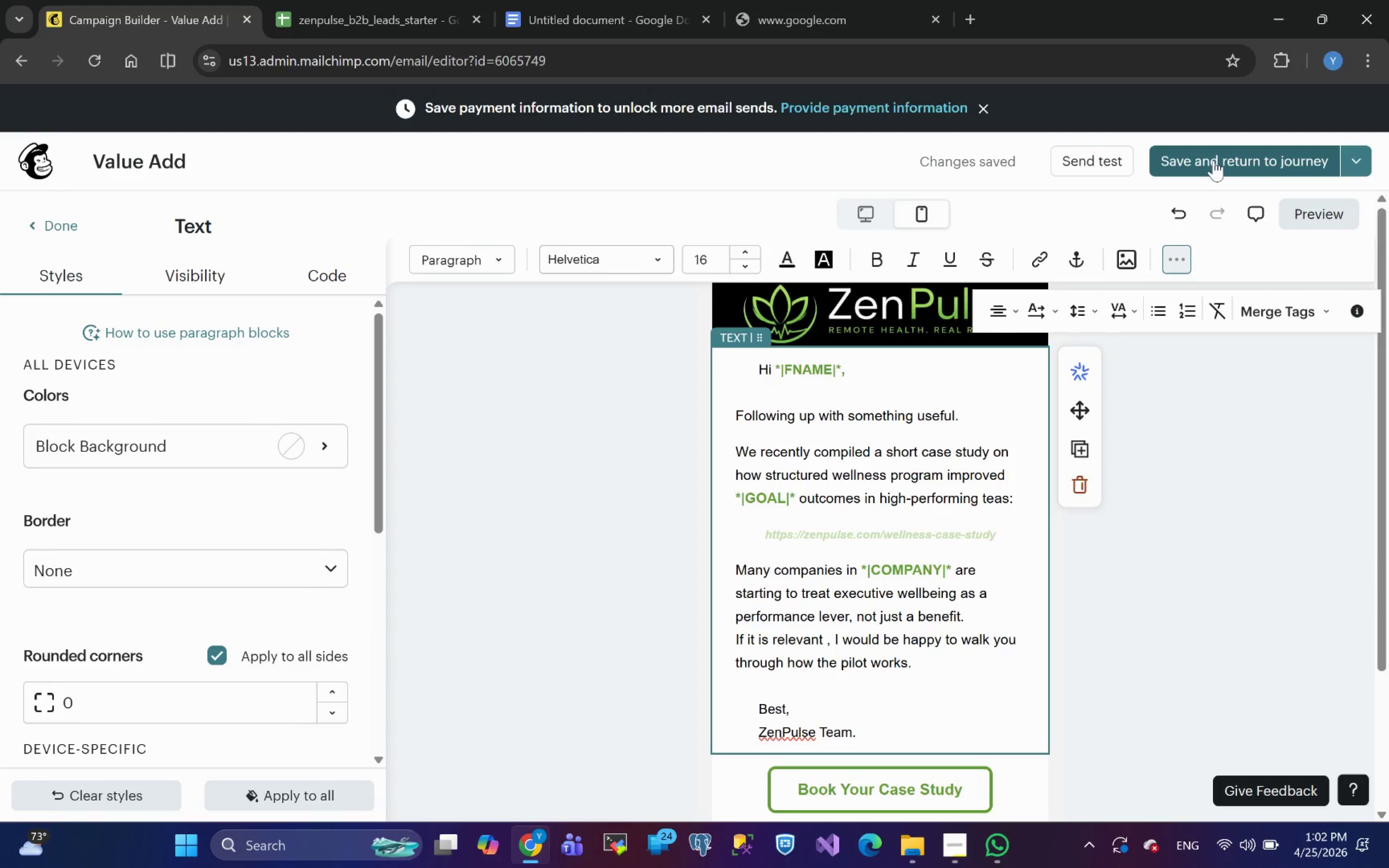 
wait(6.8)
 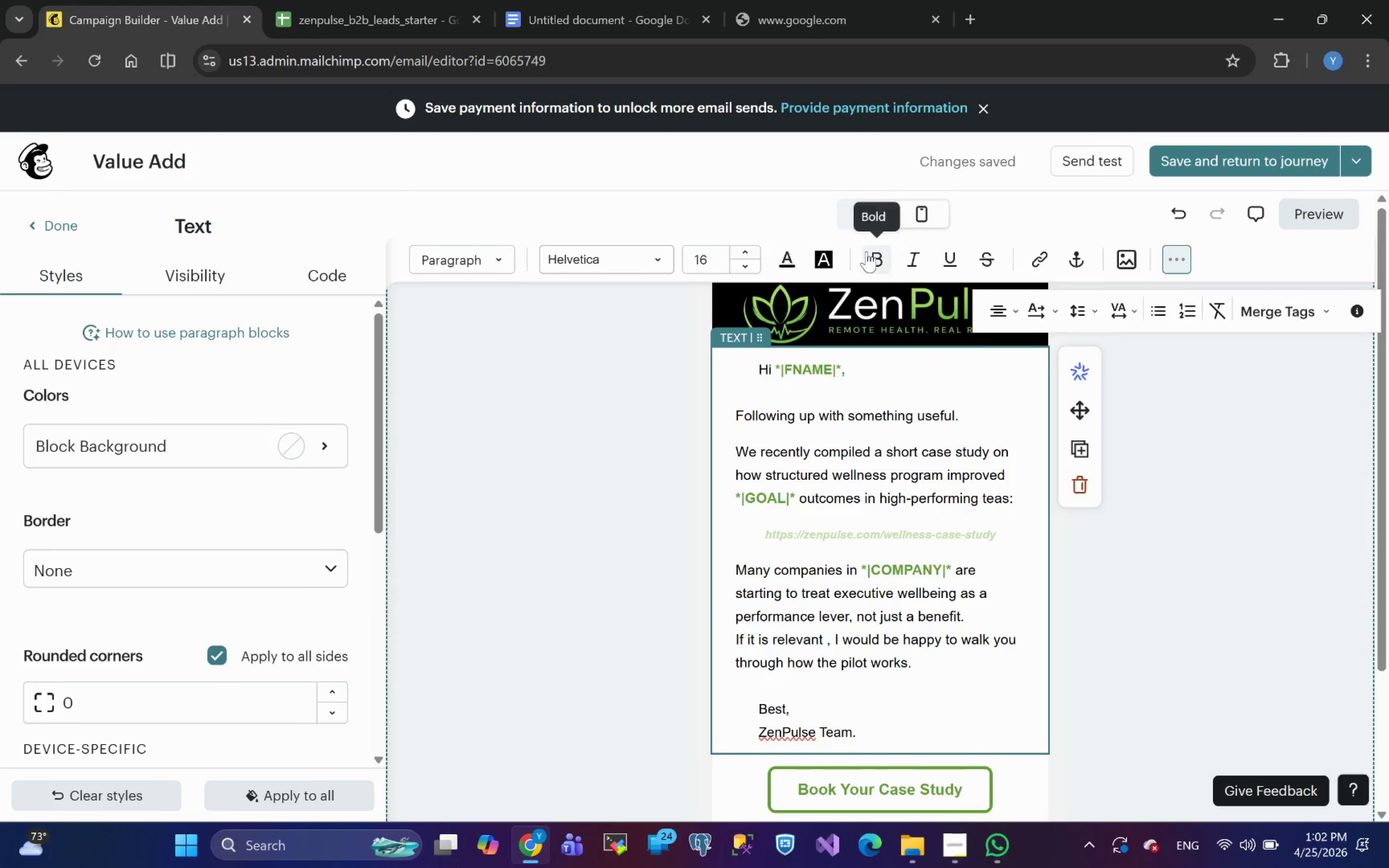 
left_click([1213, 160])
 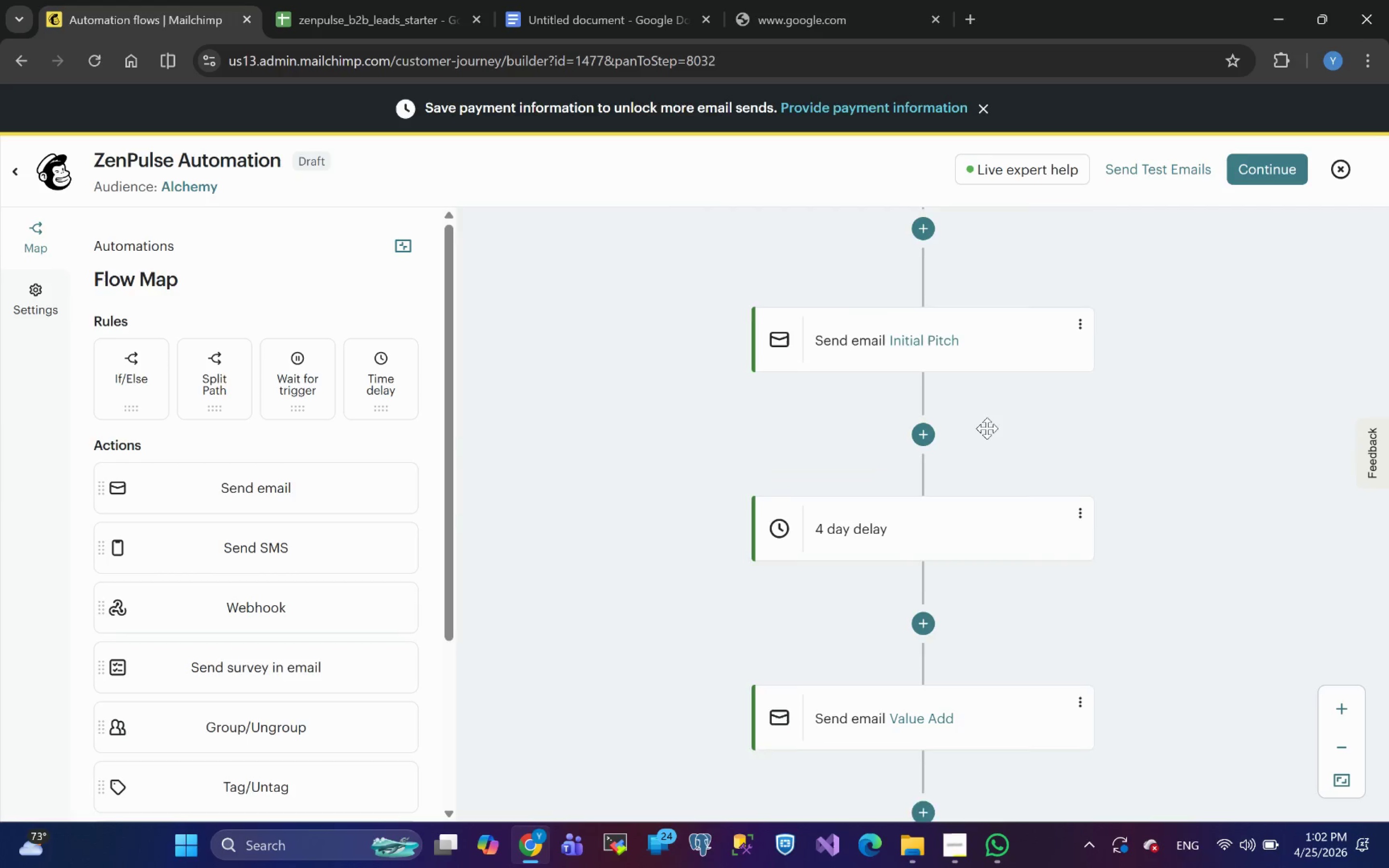 
wait(29.16)
 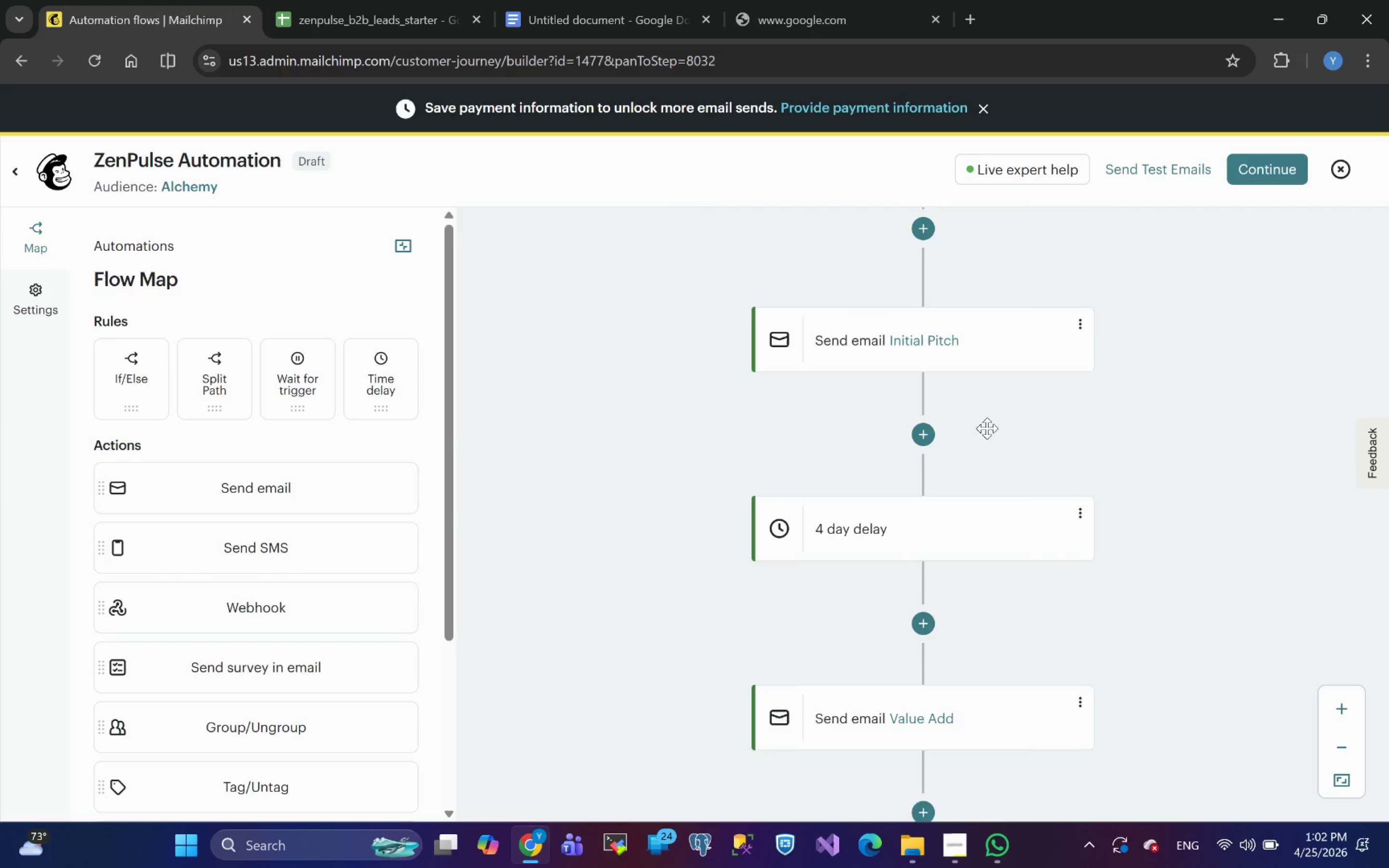 
left_click([924, 592])
 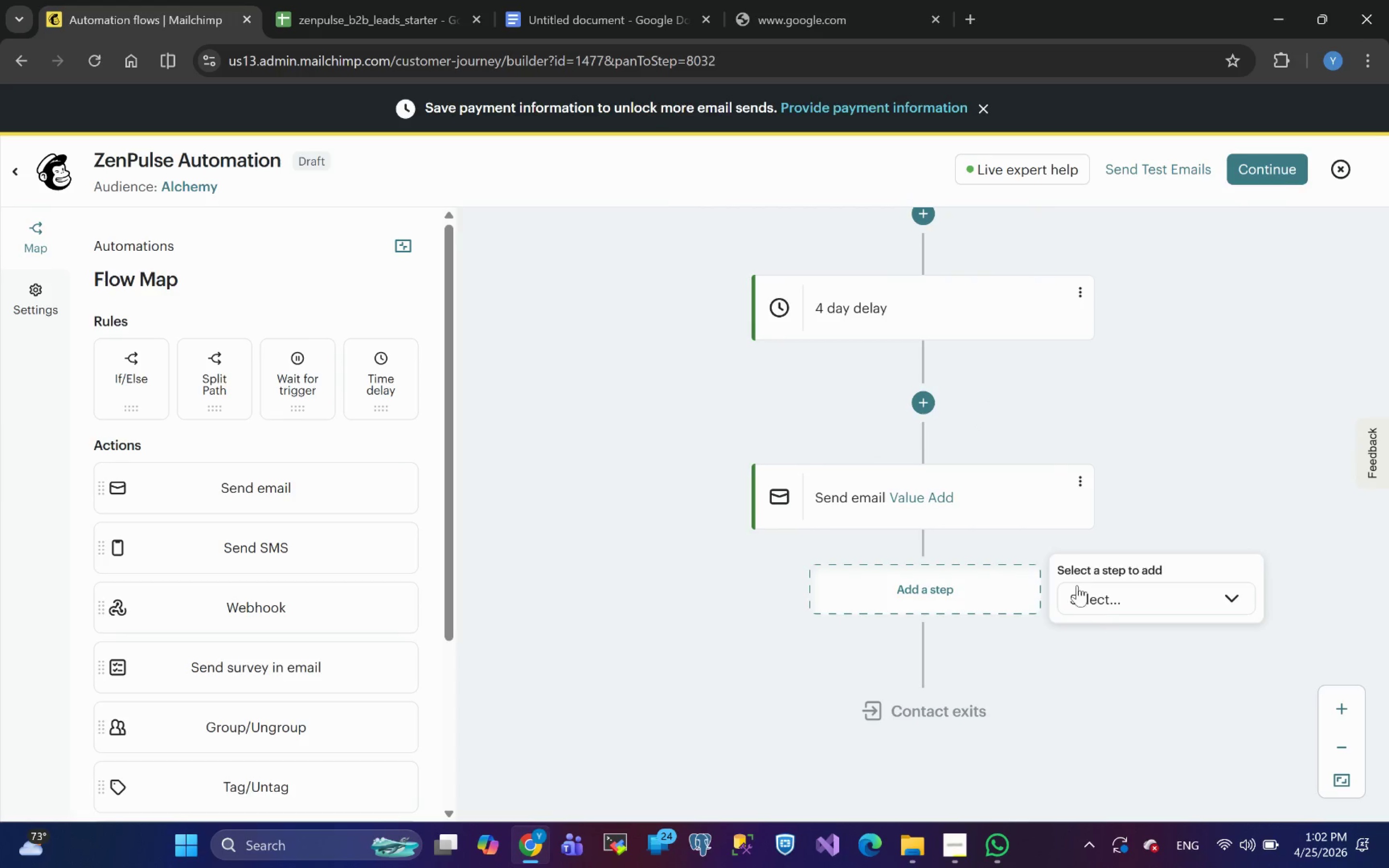 
left_click([1100, 597])
 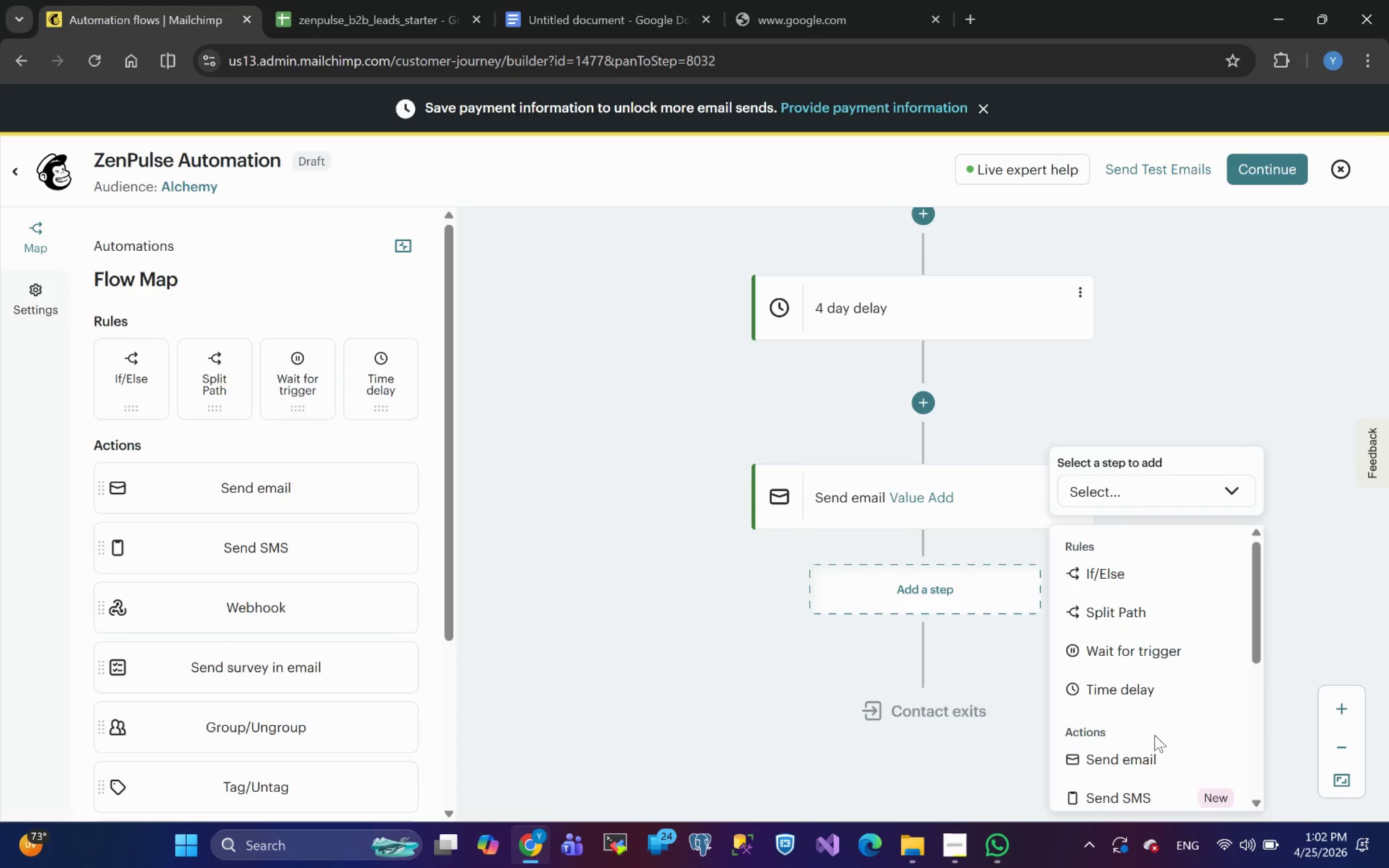 
wait(5.27)
 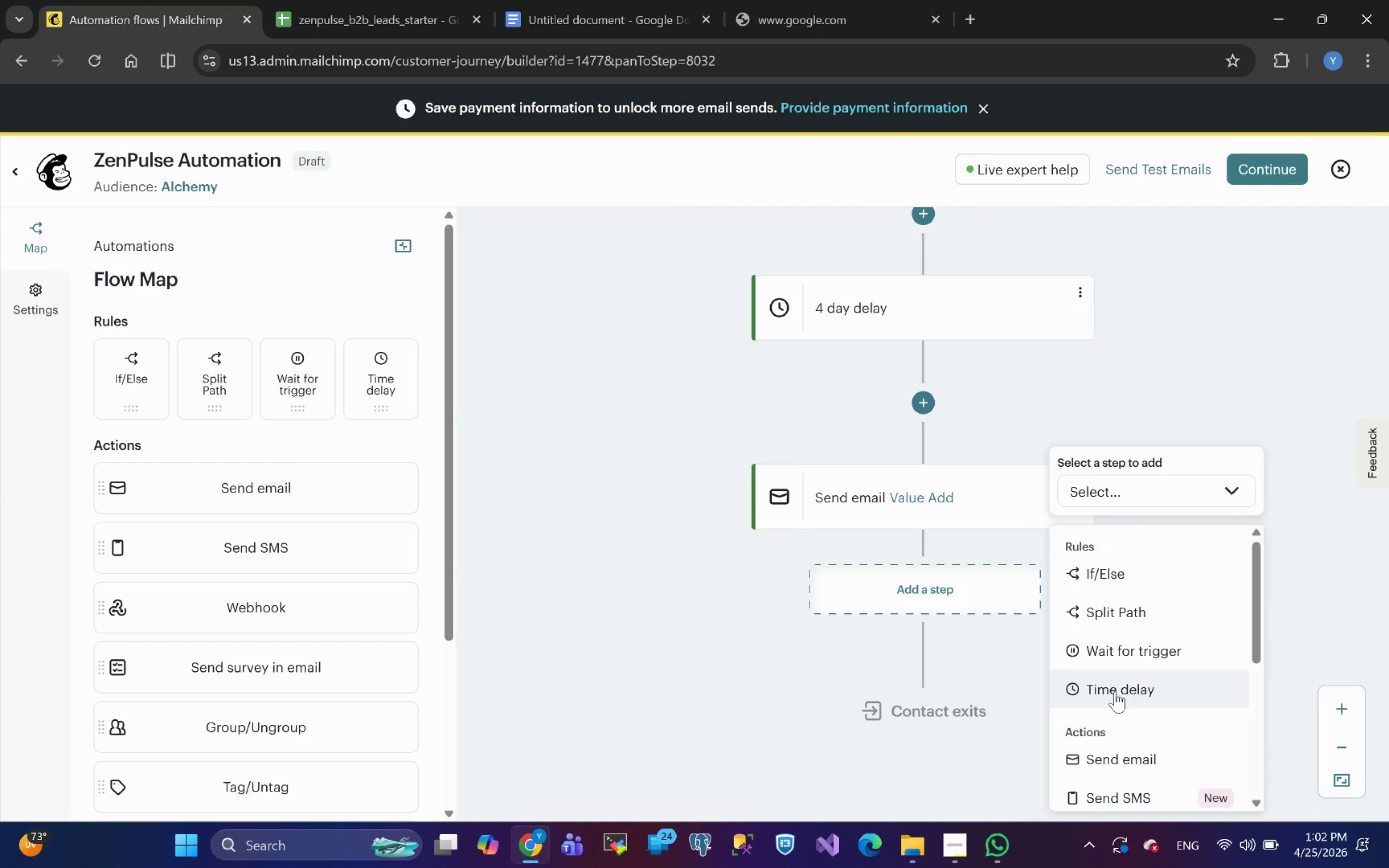 
left_click([1128, 695])
 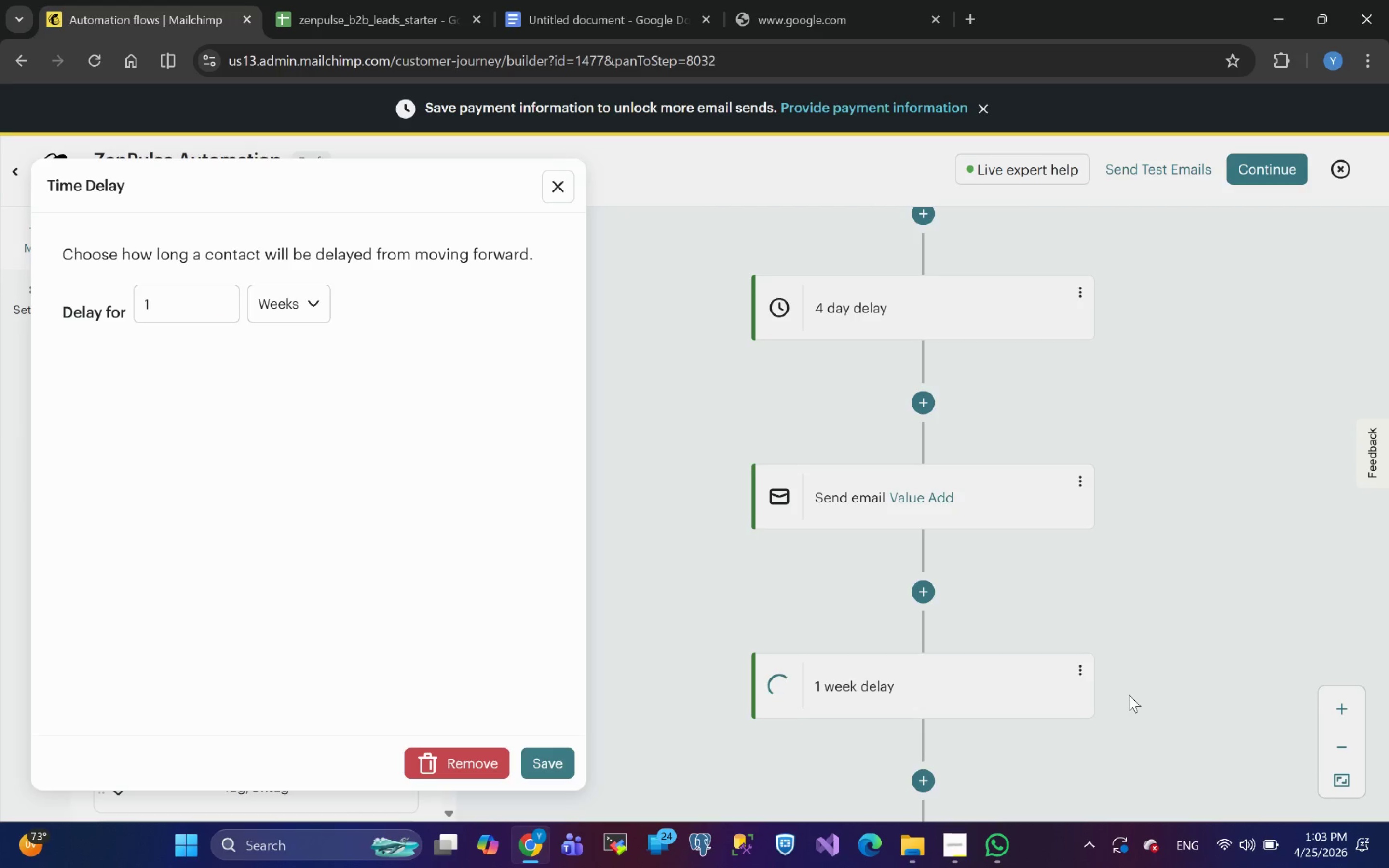 
wait(38.86)
 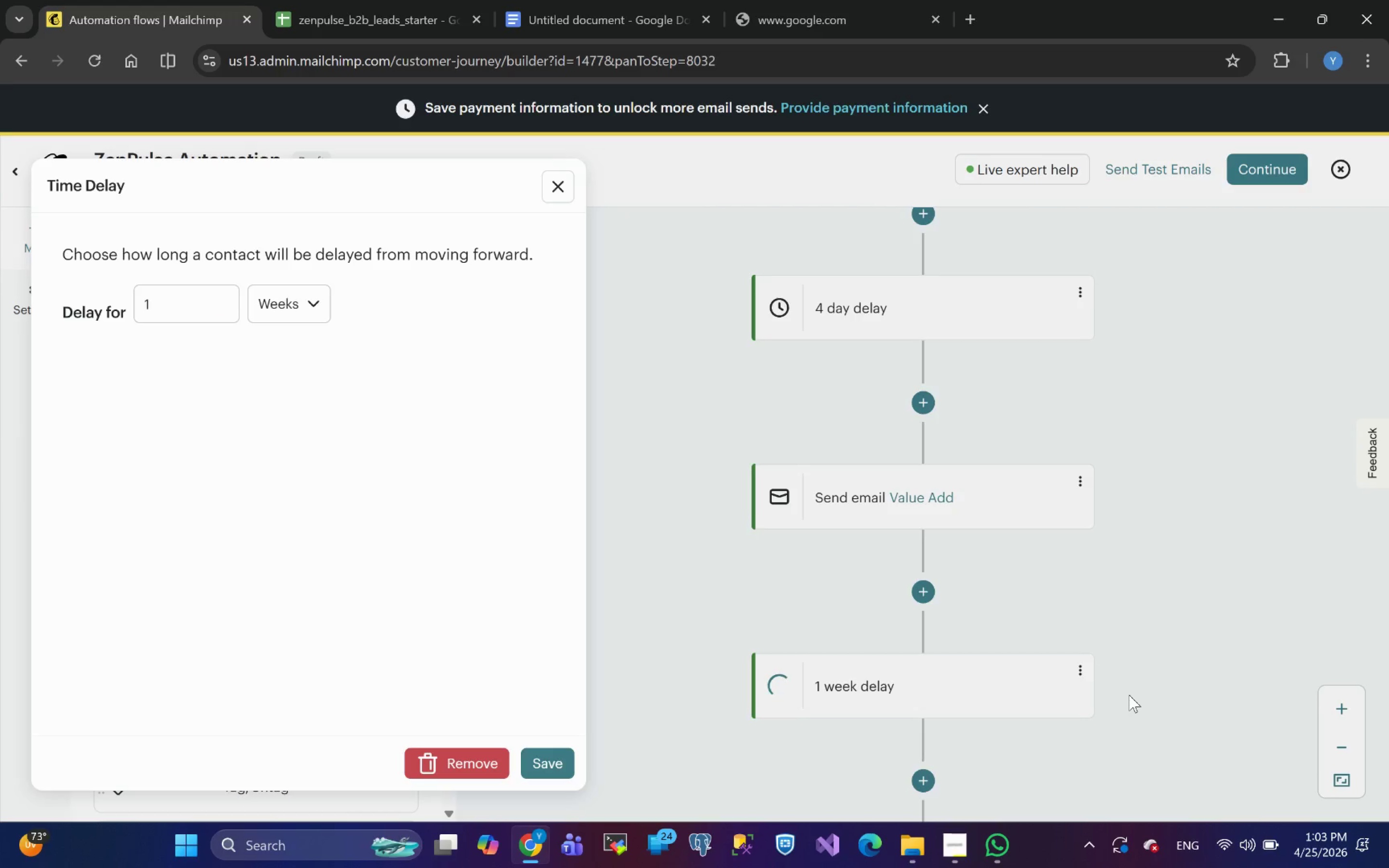 
left_click_drag(start_coordinate=[164, 308], to_coordinate=[118, 301])
 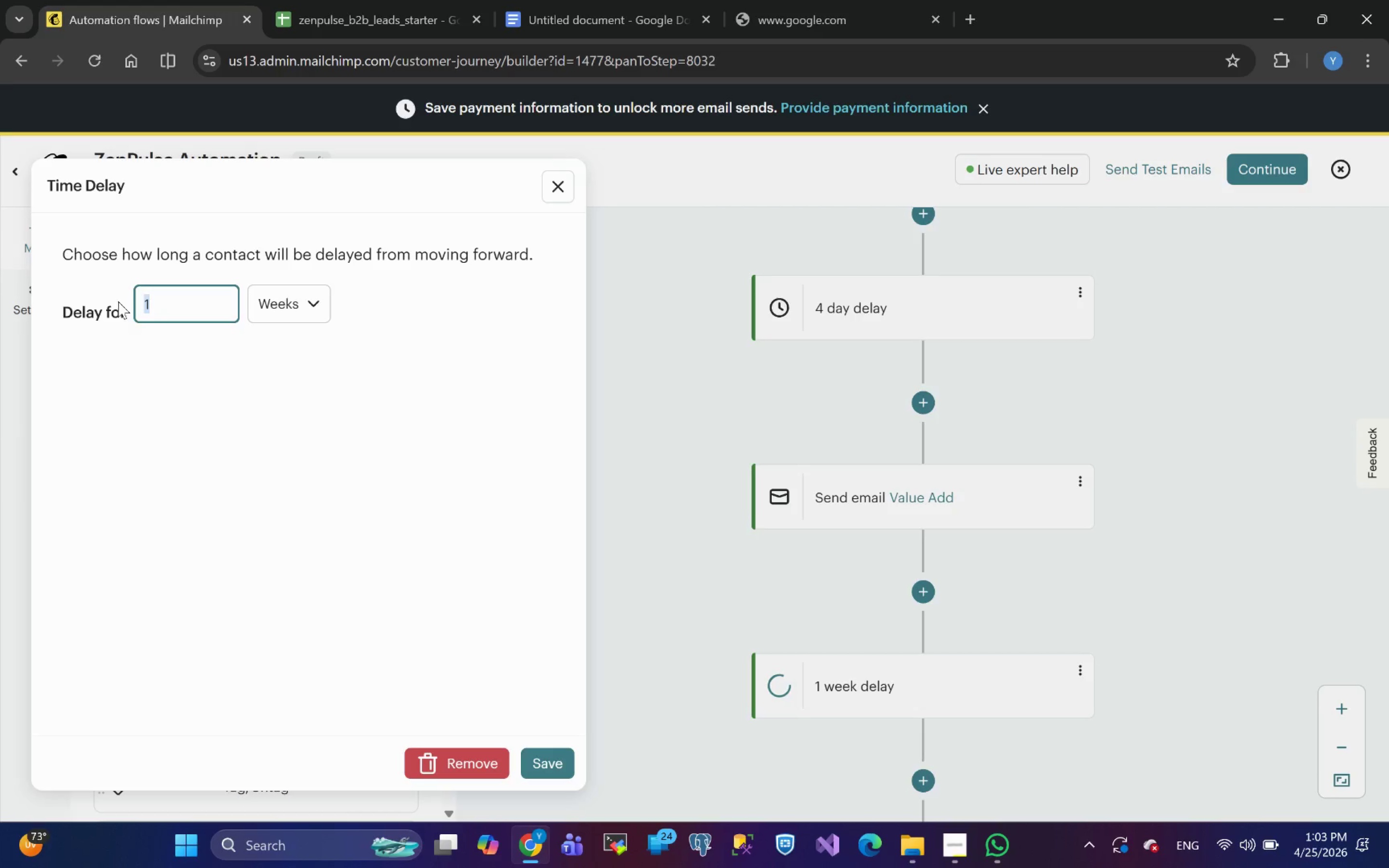 
key(5)
 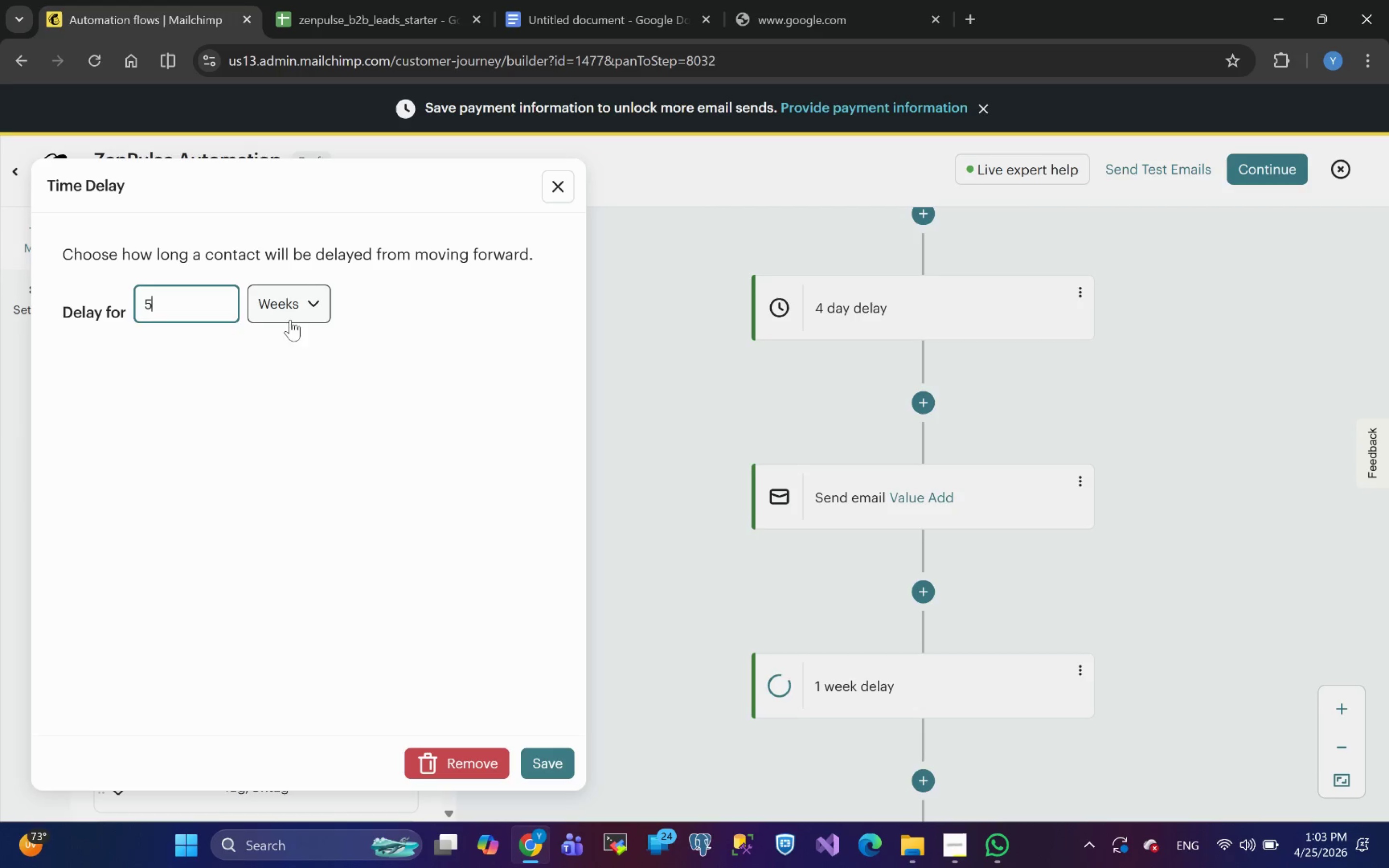 
left_click([303, 304])
 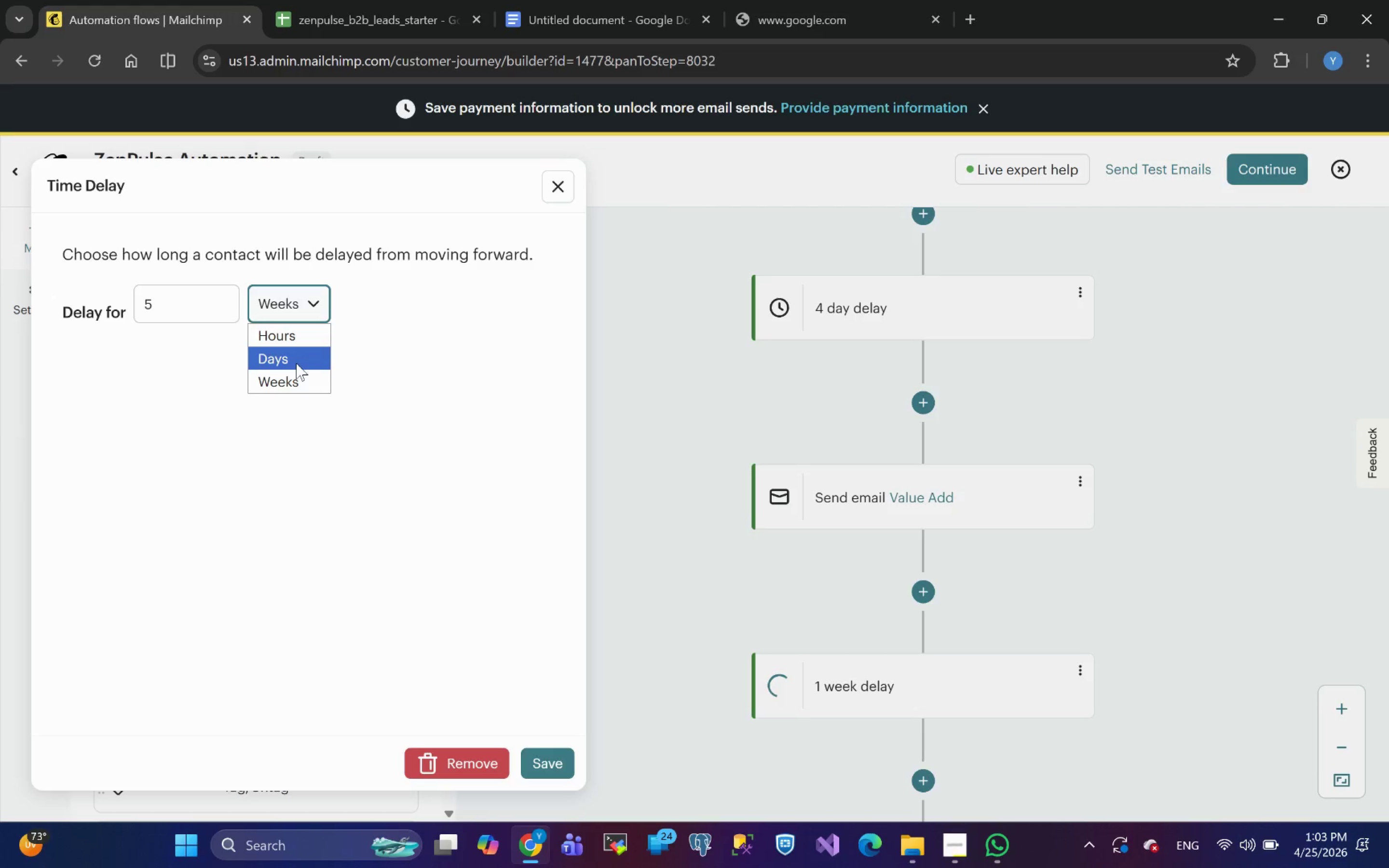 
left_click([295, 363])
 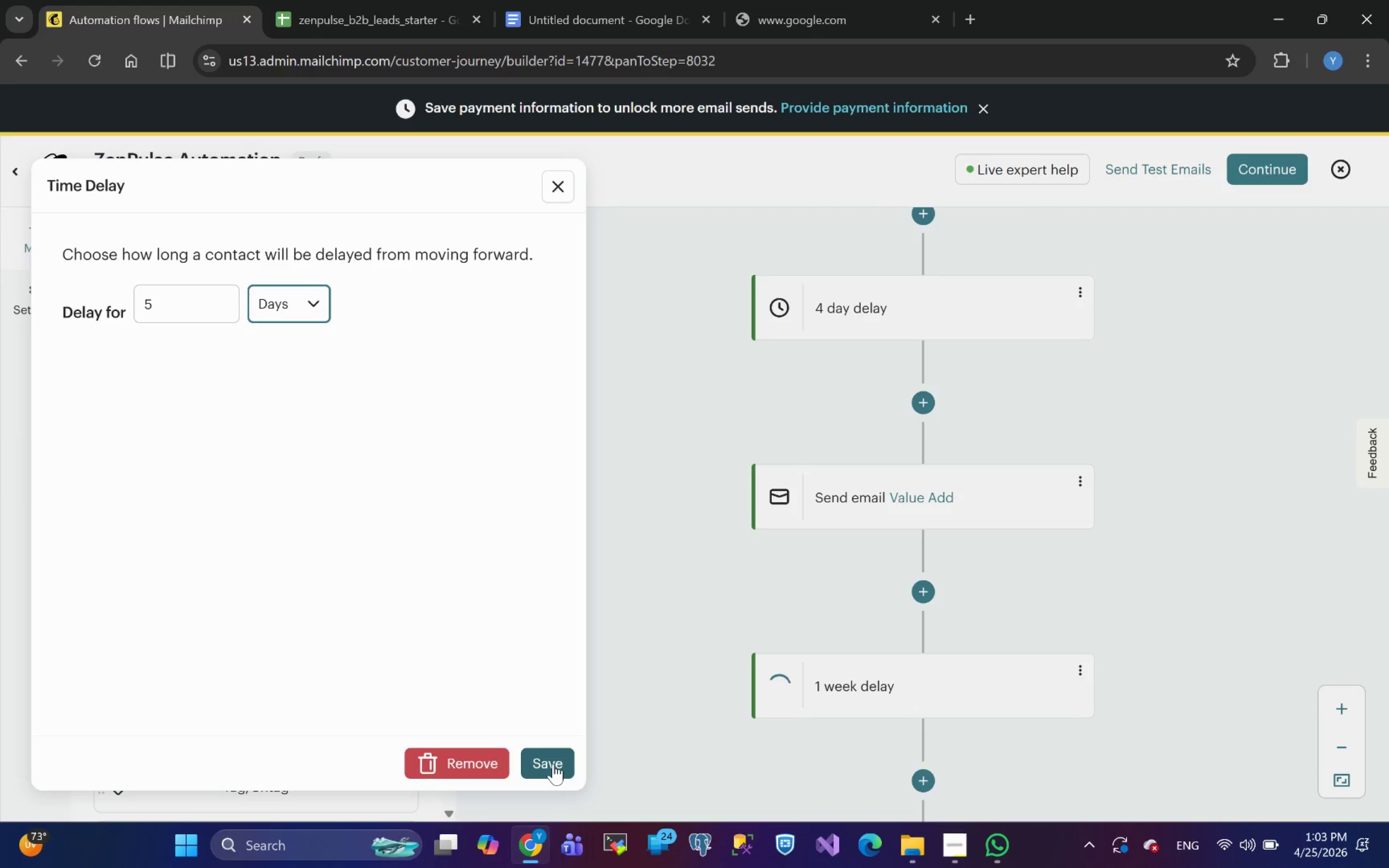 
left_click([553, 764])
 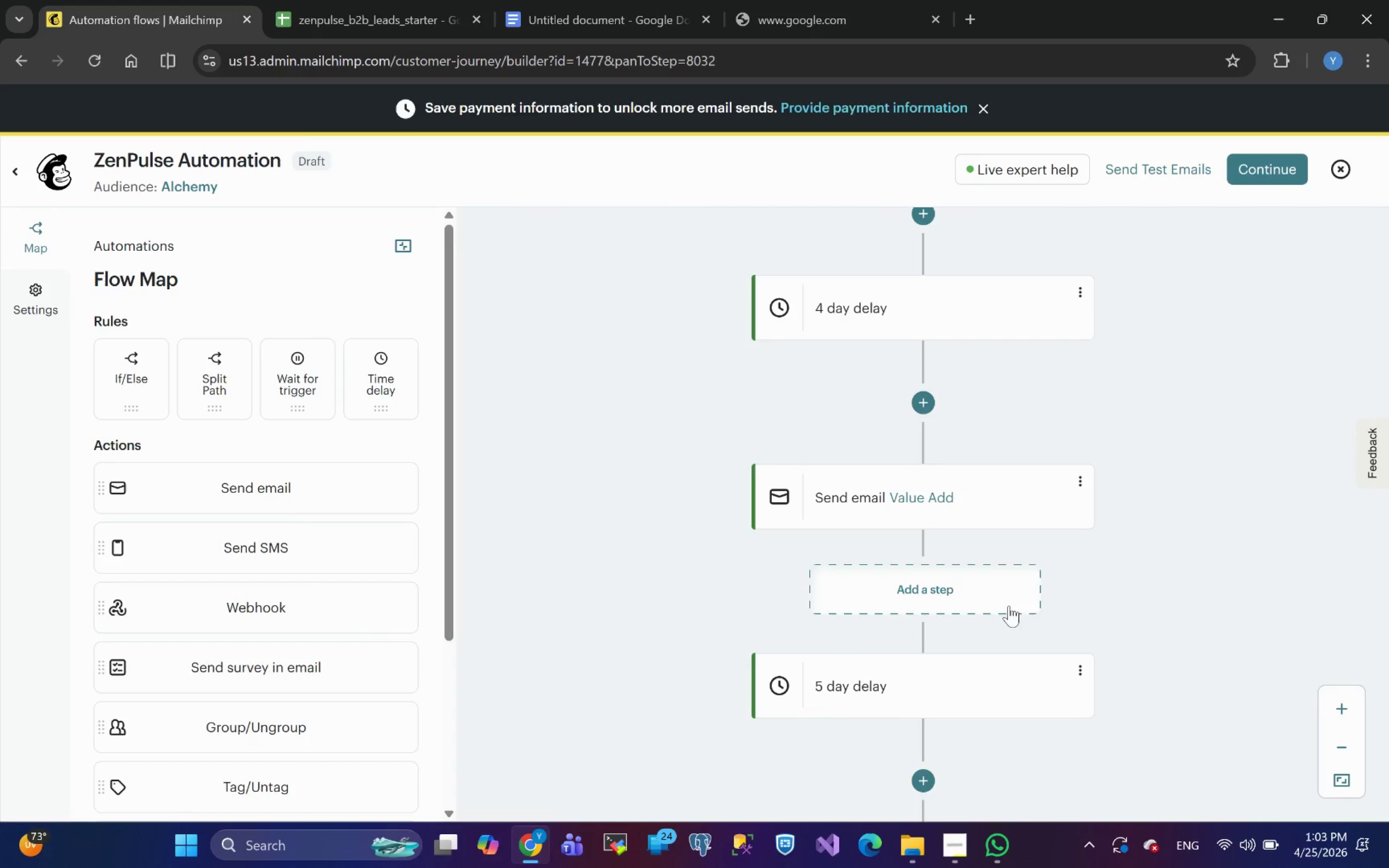 
wait(7.86)
 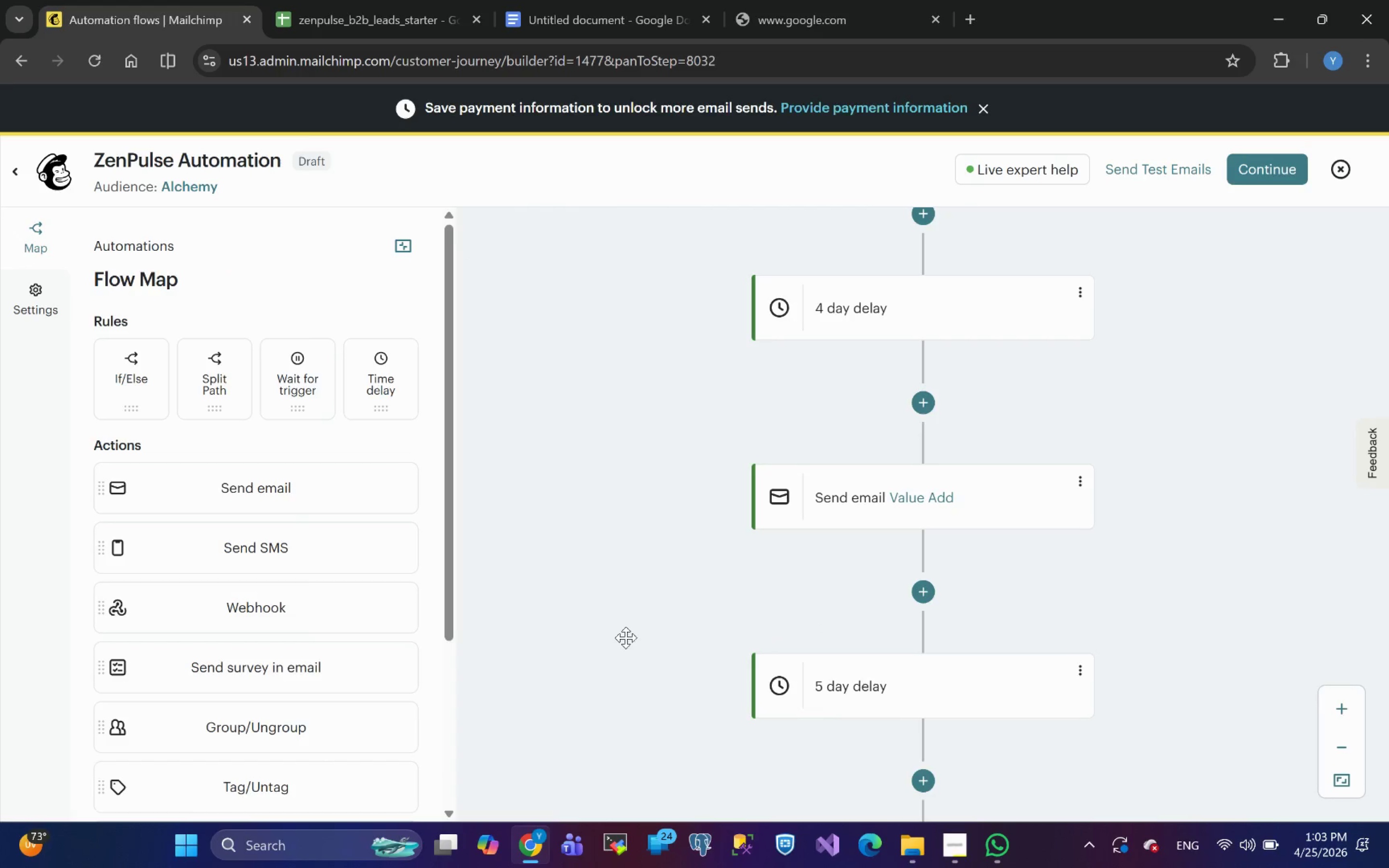 
left_click([962, 862])